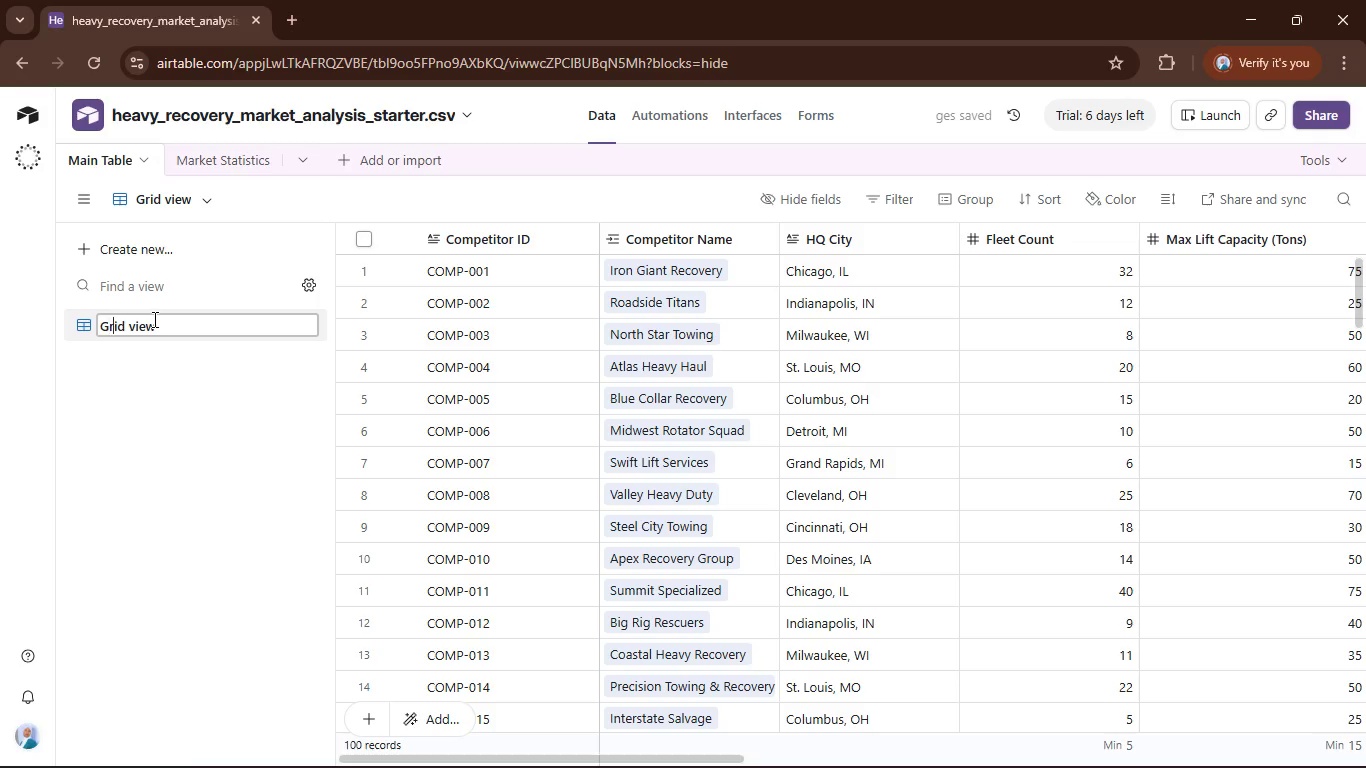 
key(ArrowRight)
 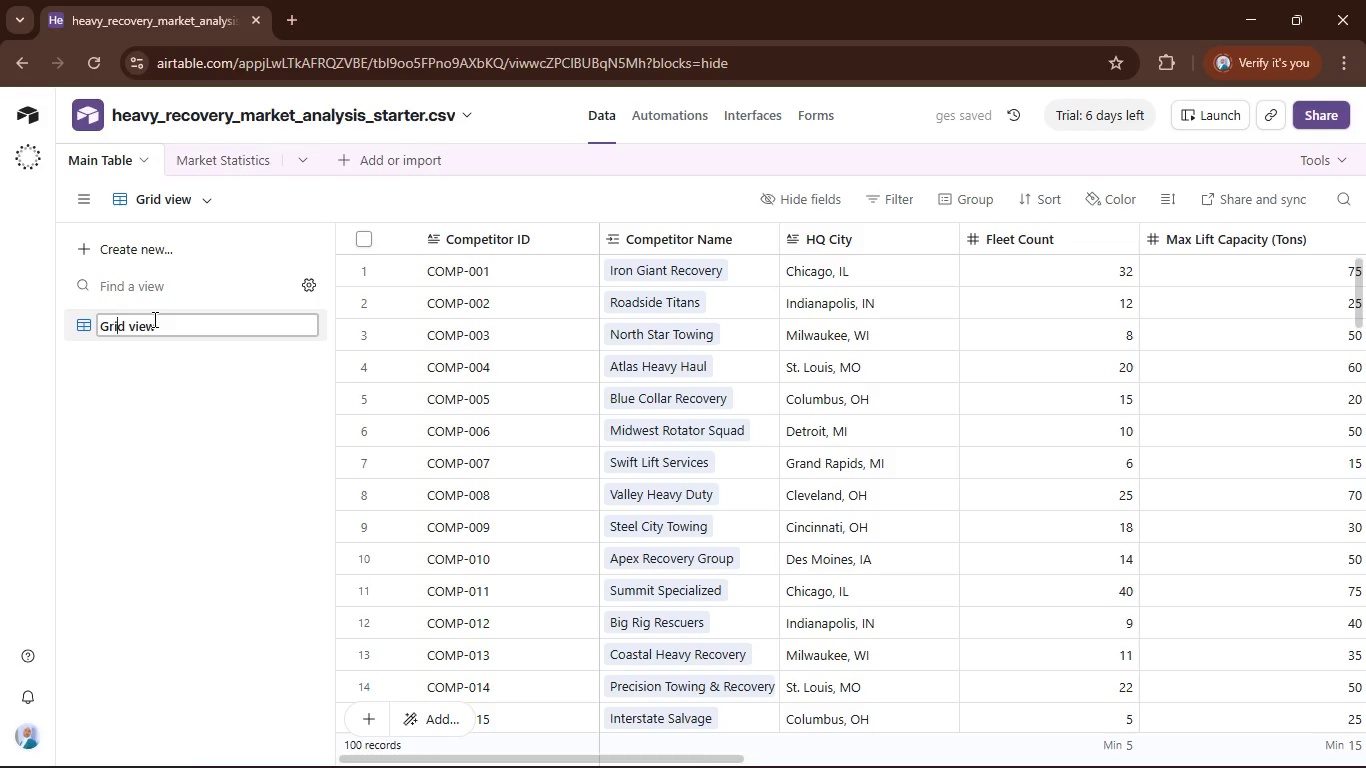 
key(ArrowRight)
 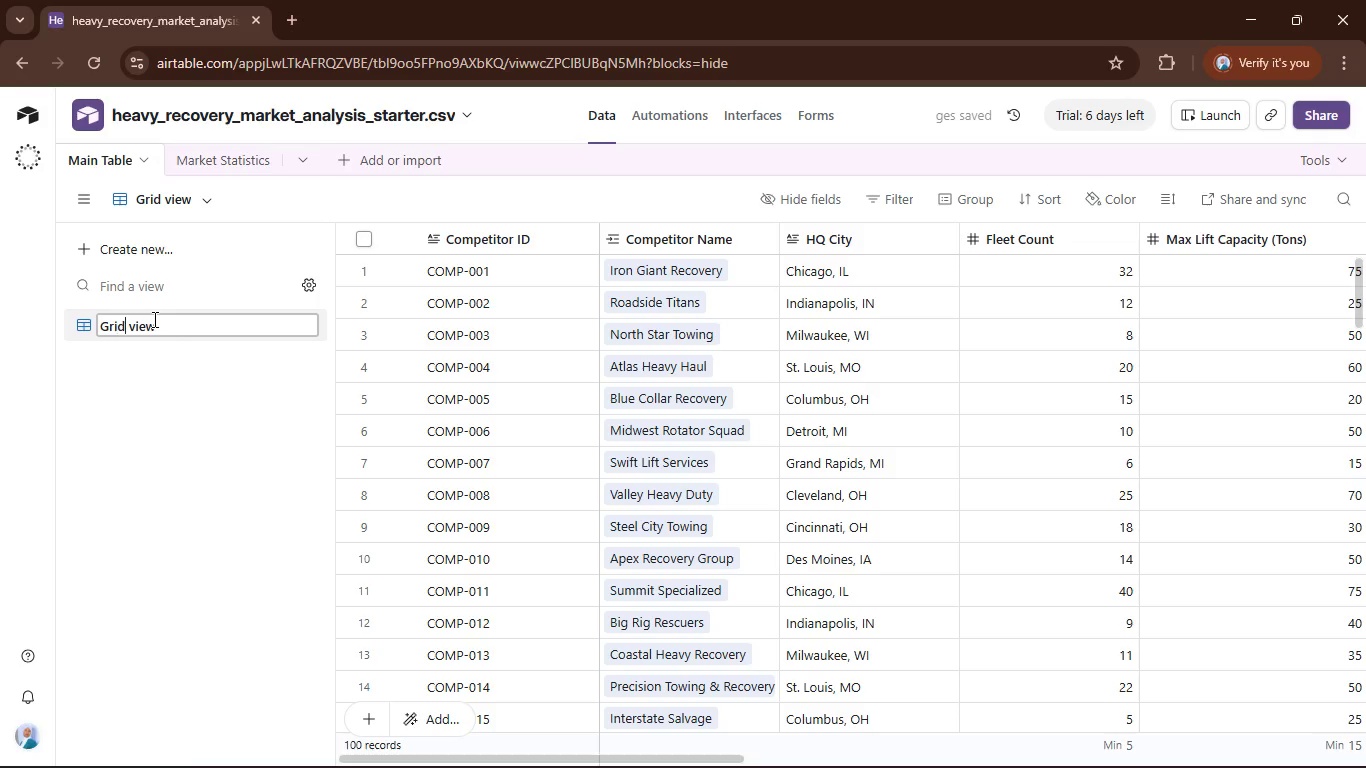 
key(ArrowRight)
 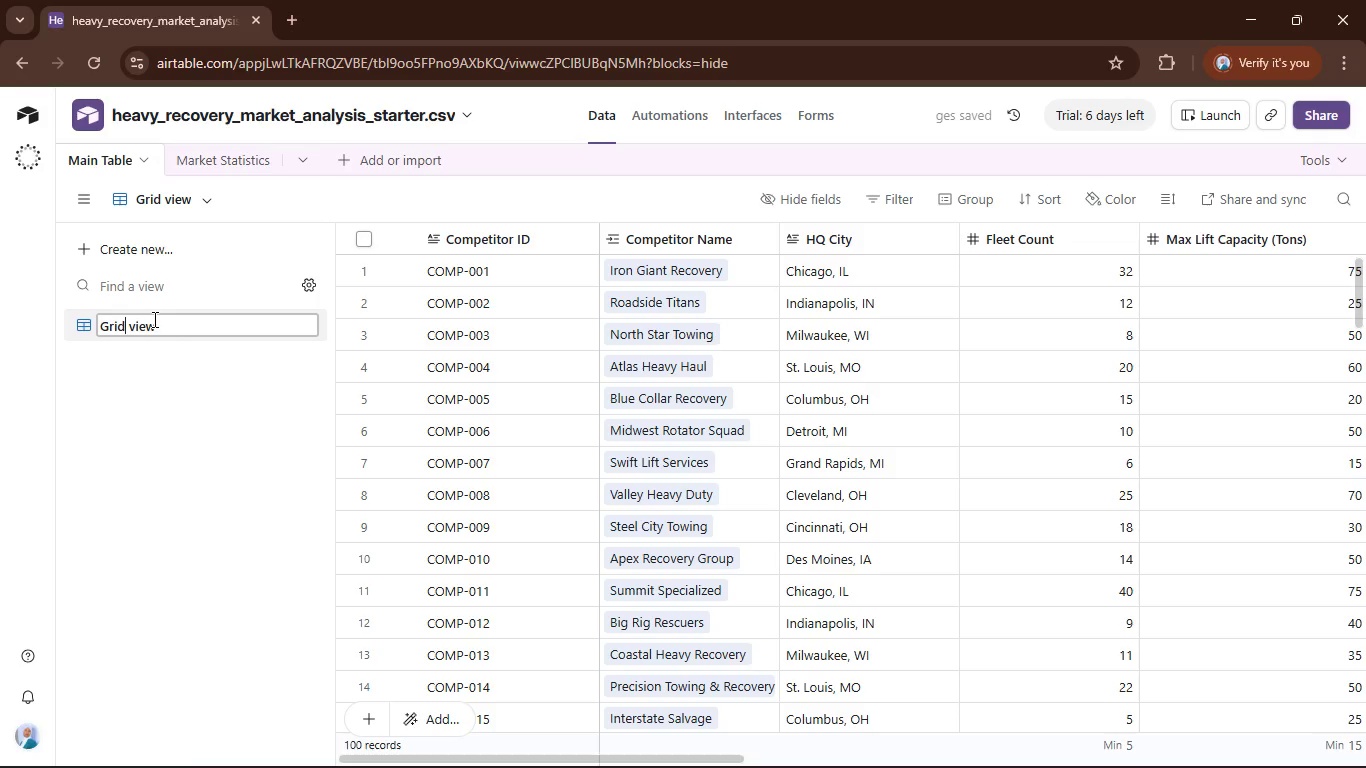 
key(Backspace)
key(Backspace)
key(Backspace)
key(Backspace)
type(Main)
 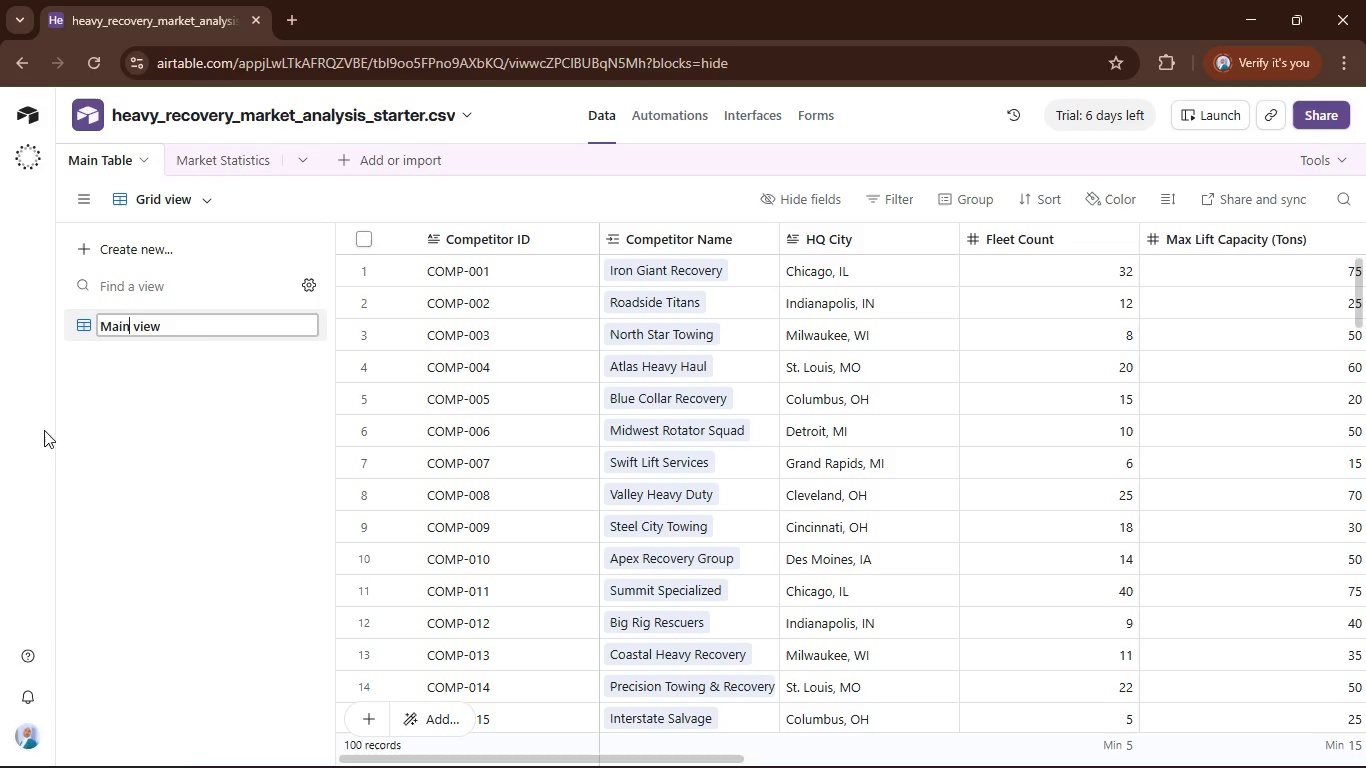 
left_click([96, 412])
 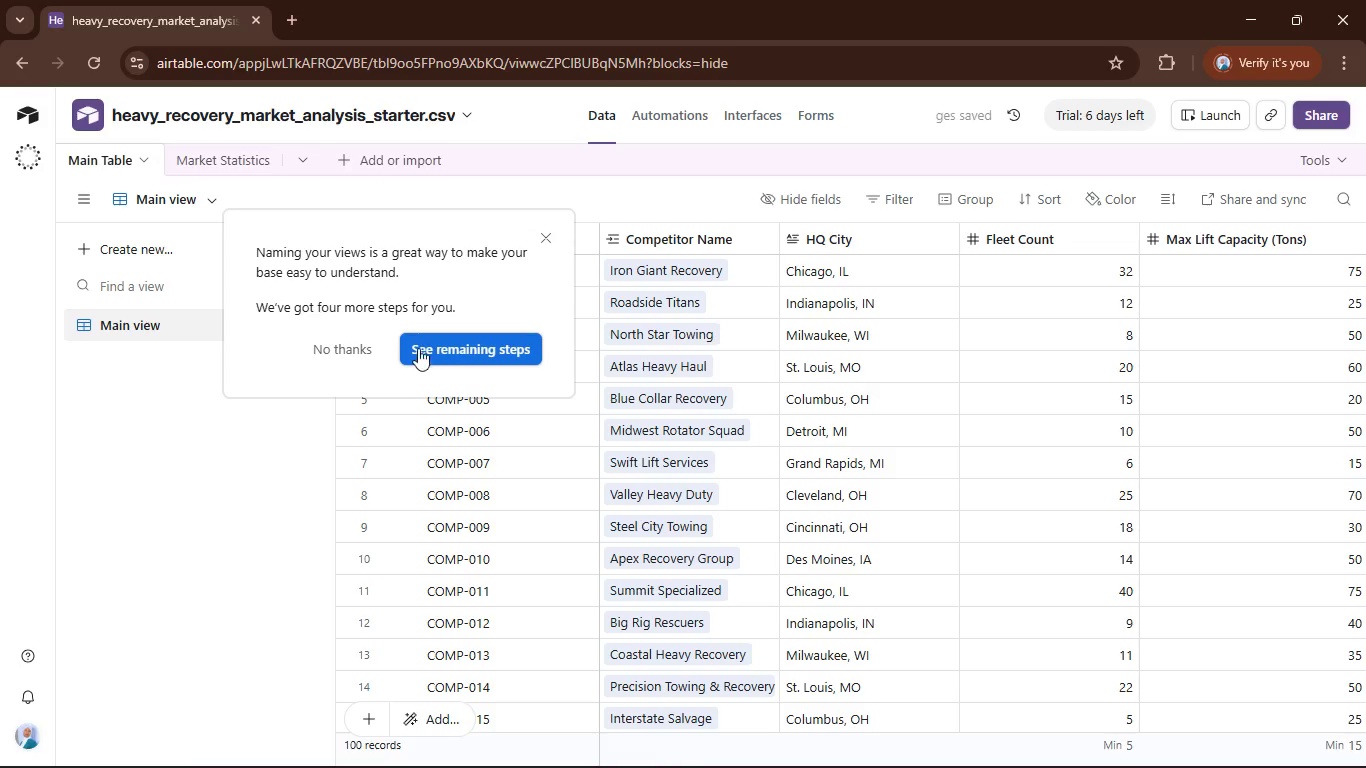 
left_click([348, 352])
 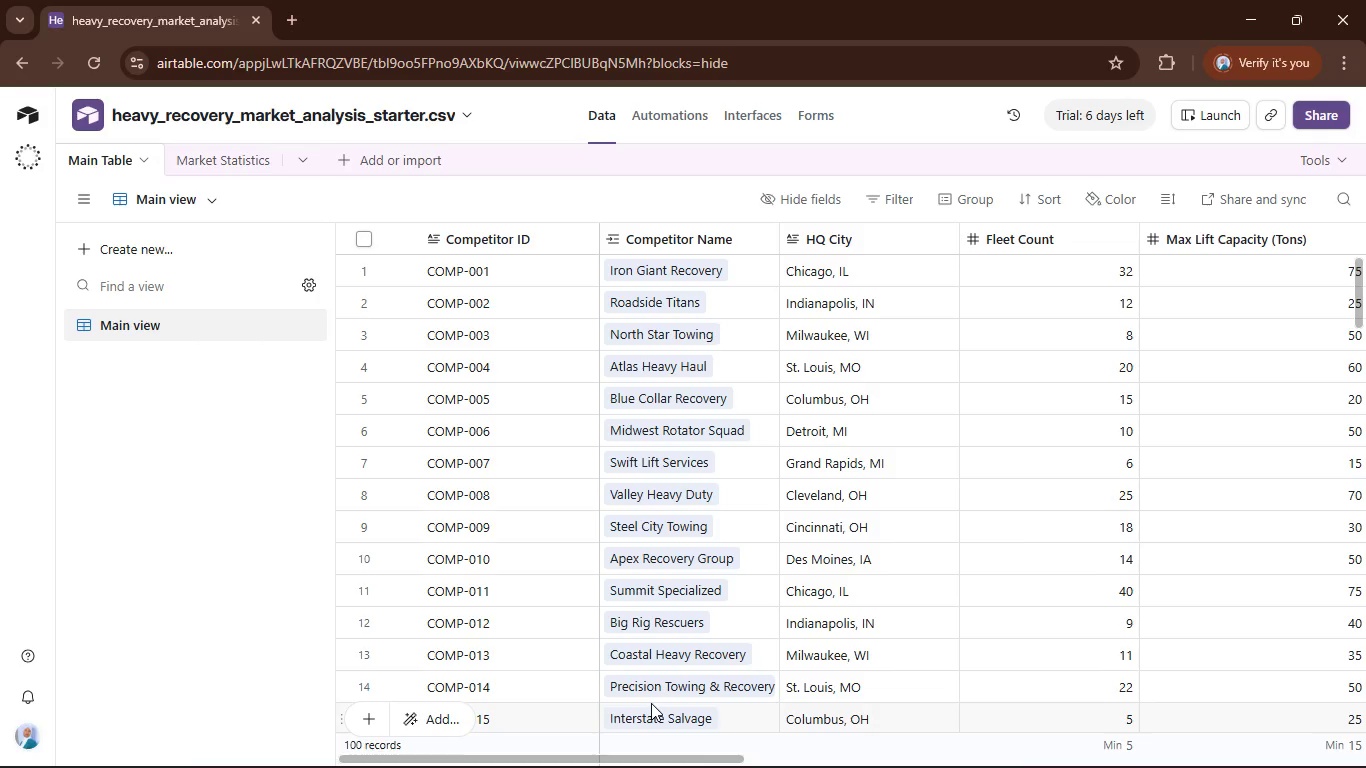 
wait(14.17)
 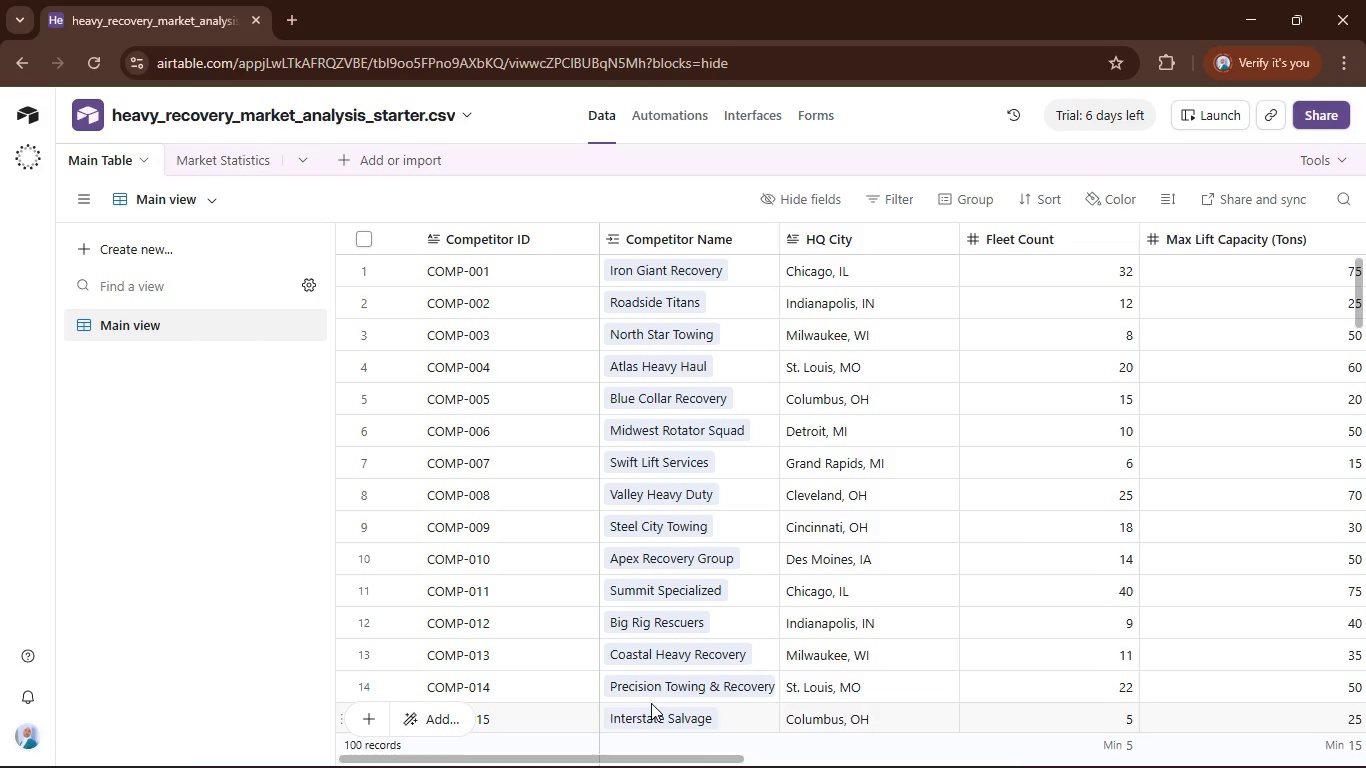 
left_click([719, 764])
 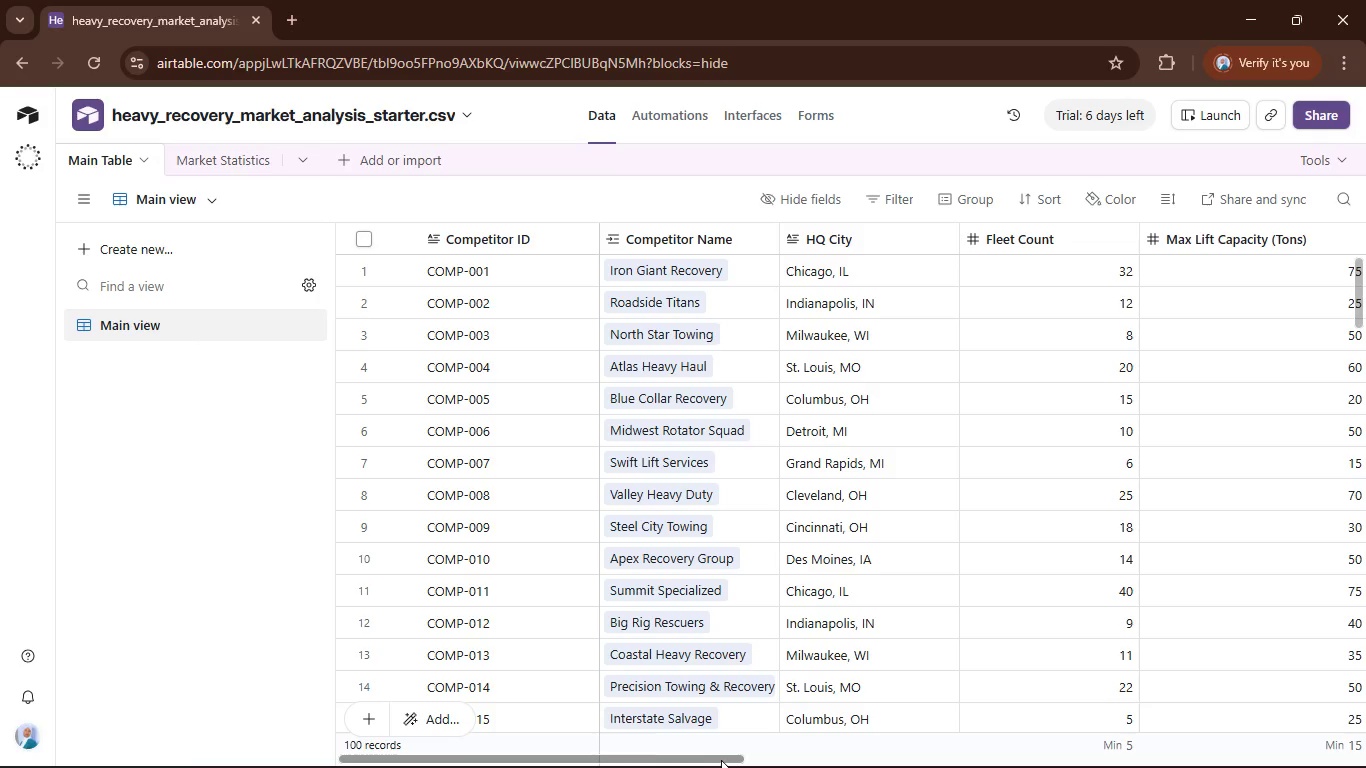 
left_click_drag(start_coordinate=[721, 760], to_coordinate=[1365, 767])
 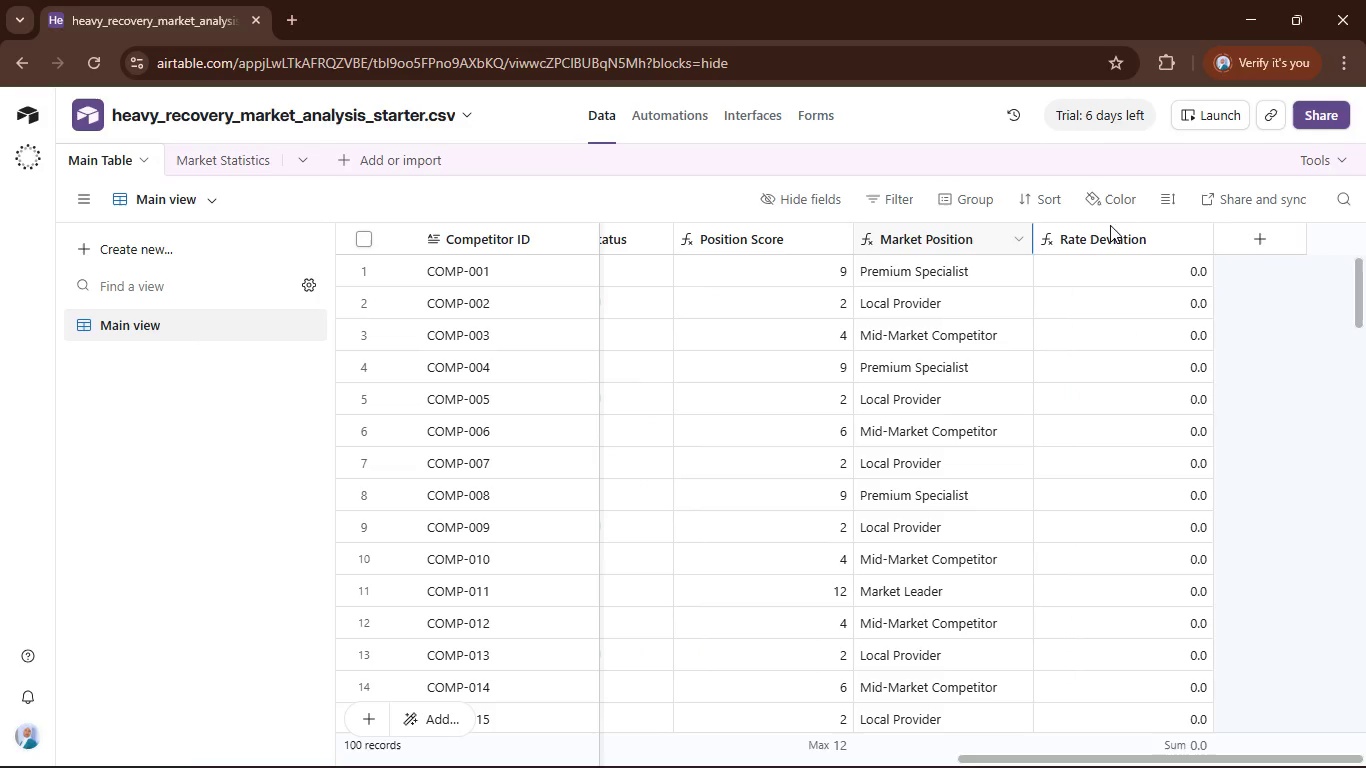 
left_click([1250, 226])
 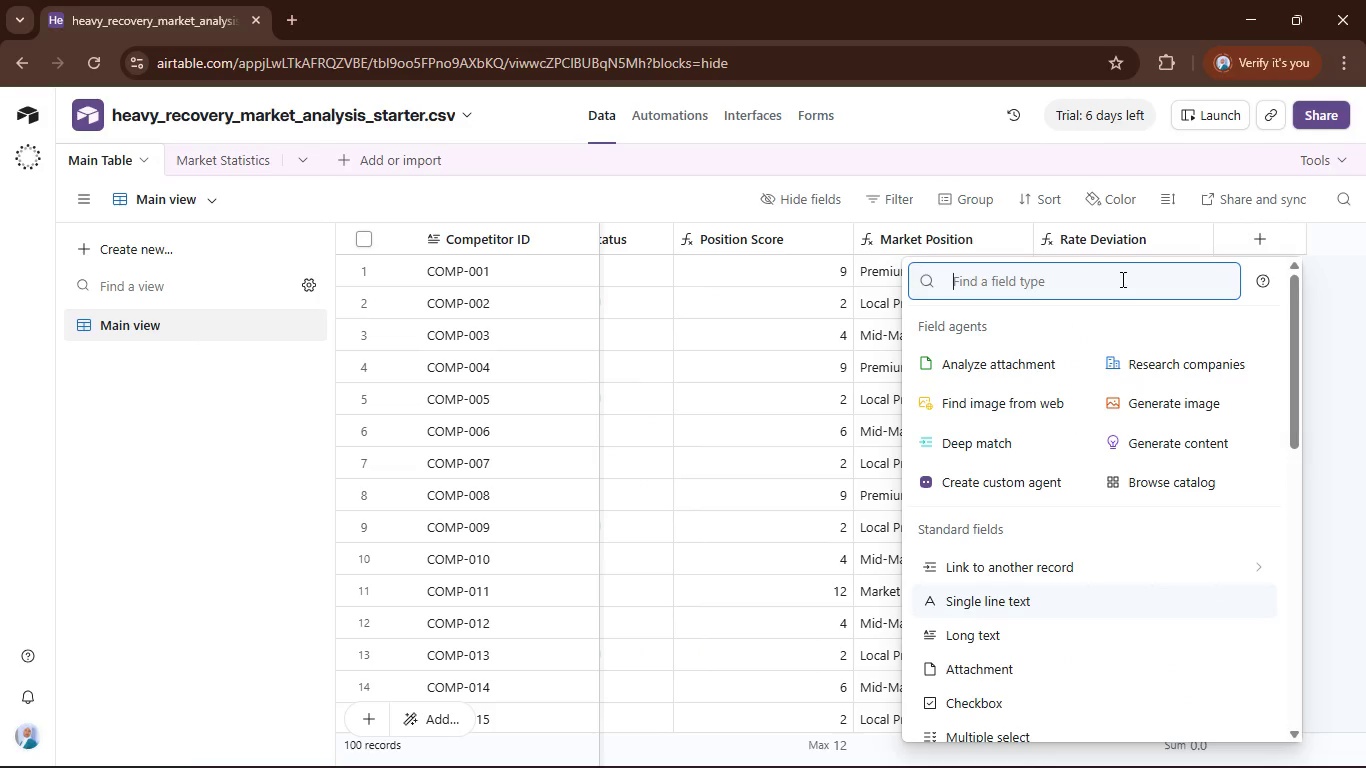 
type(lo)
 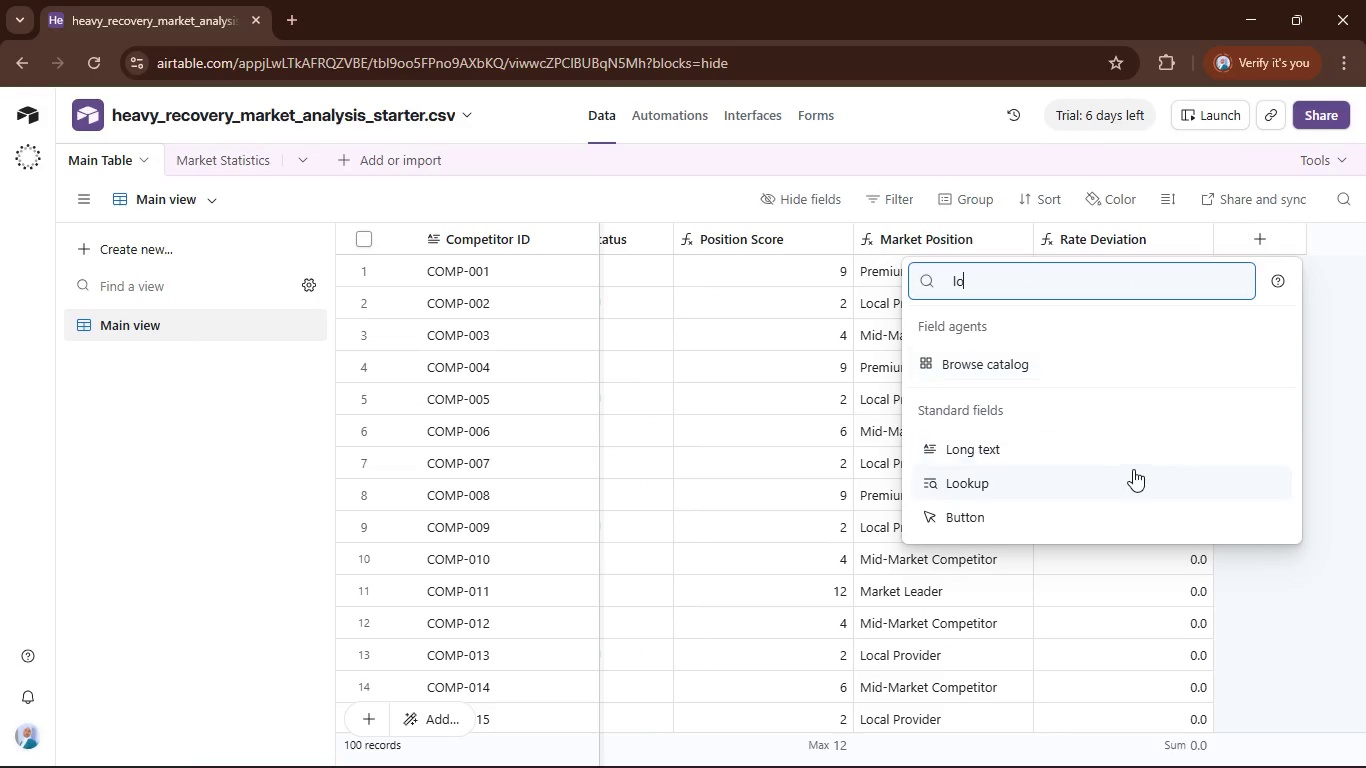 
left_click([1134, 469])
 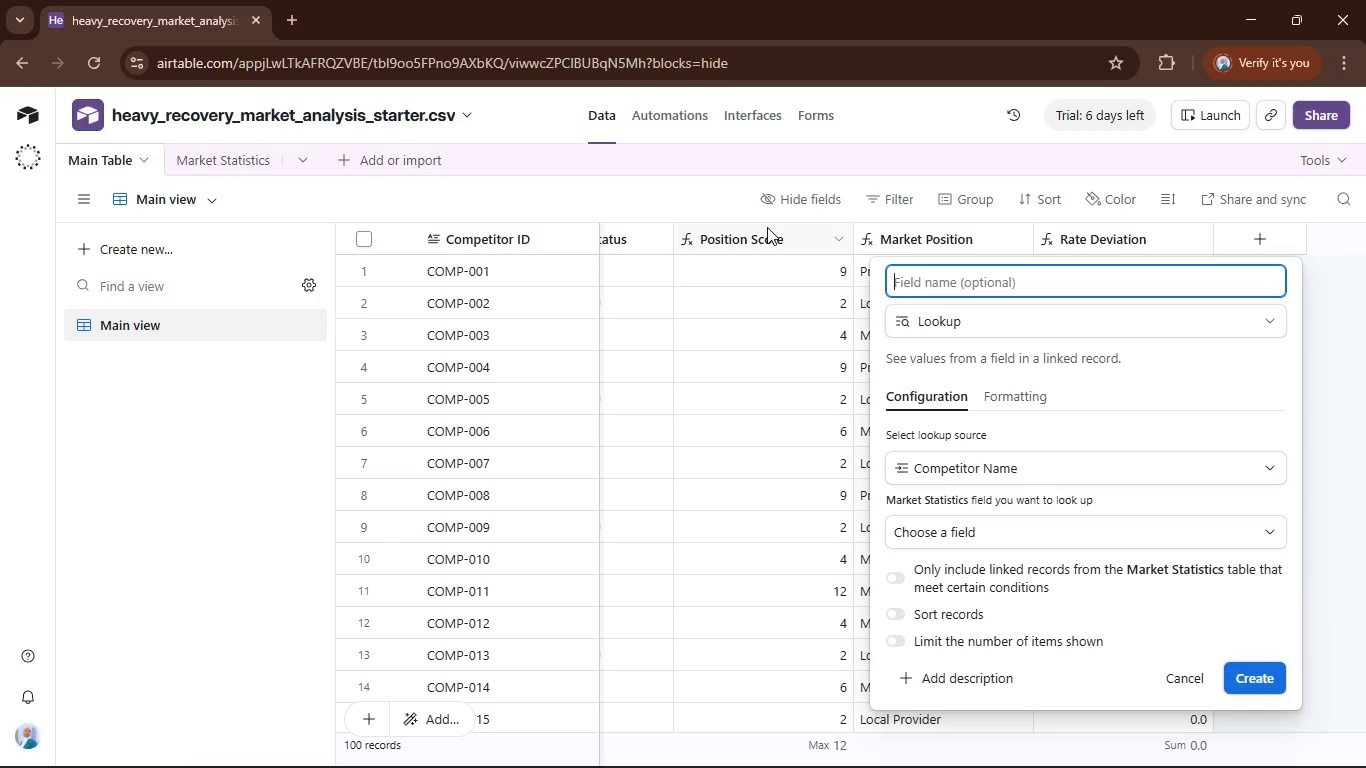 
type(Average Hourly Rate)
 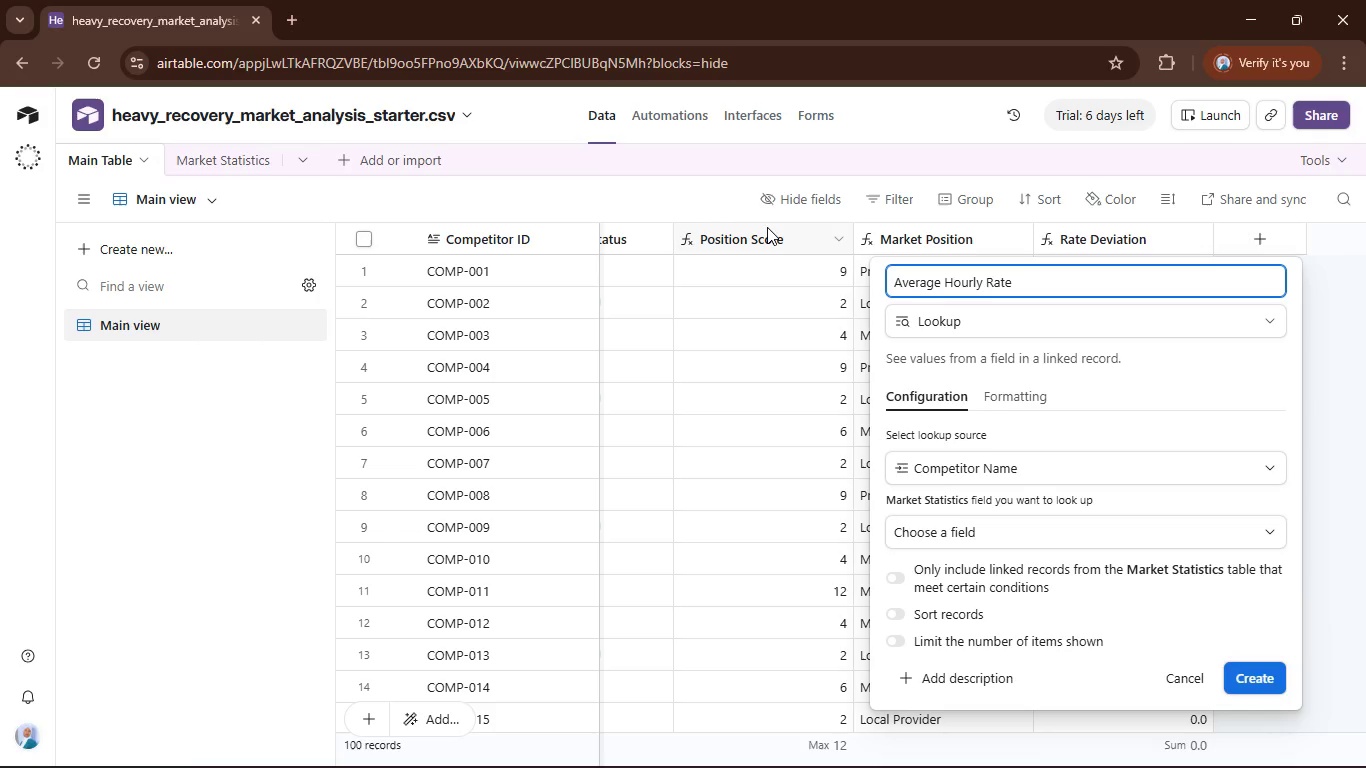 
left_click([1247, 527])
 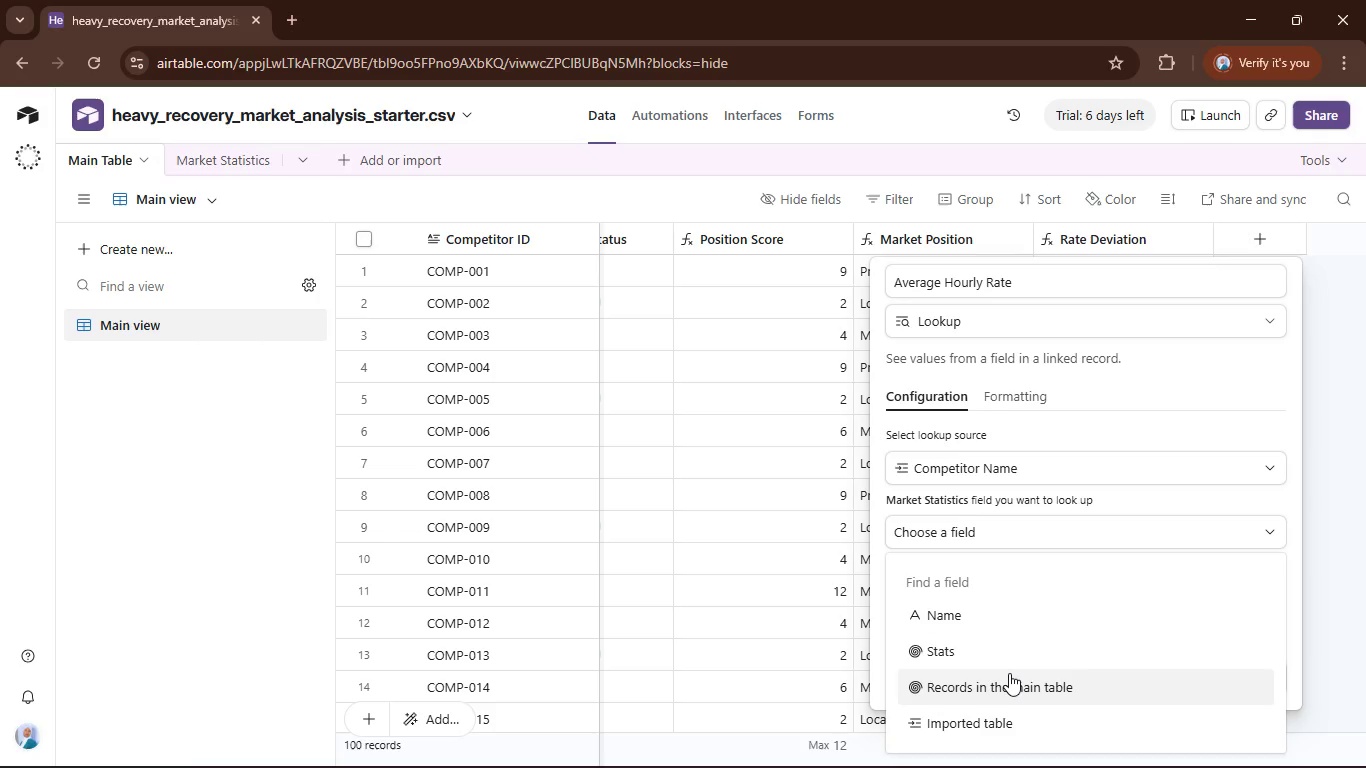 
scroll: coordinate [1009, 673], scroll_direction: down, amount: 2.0
 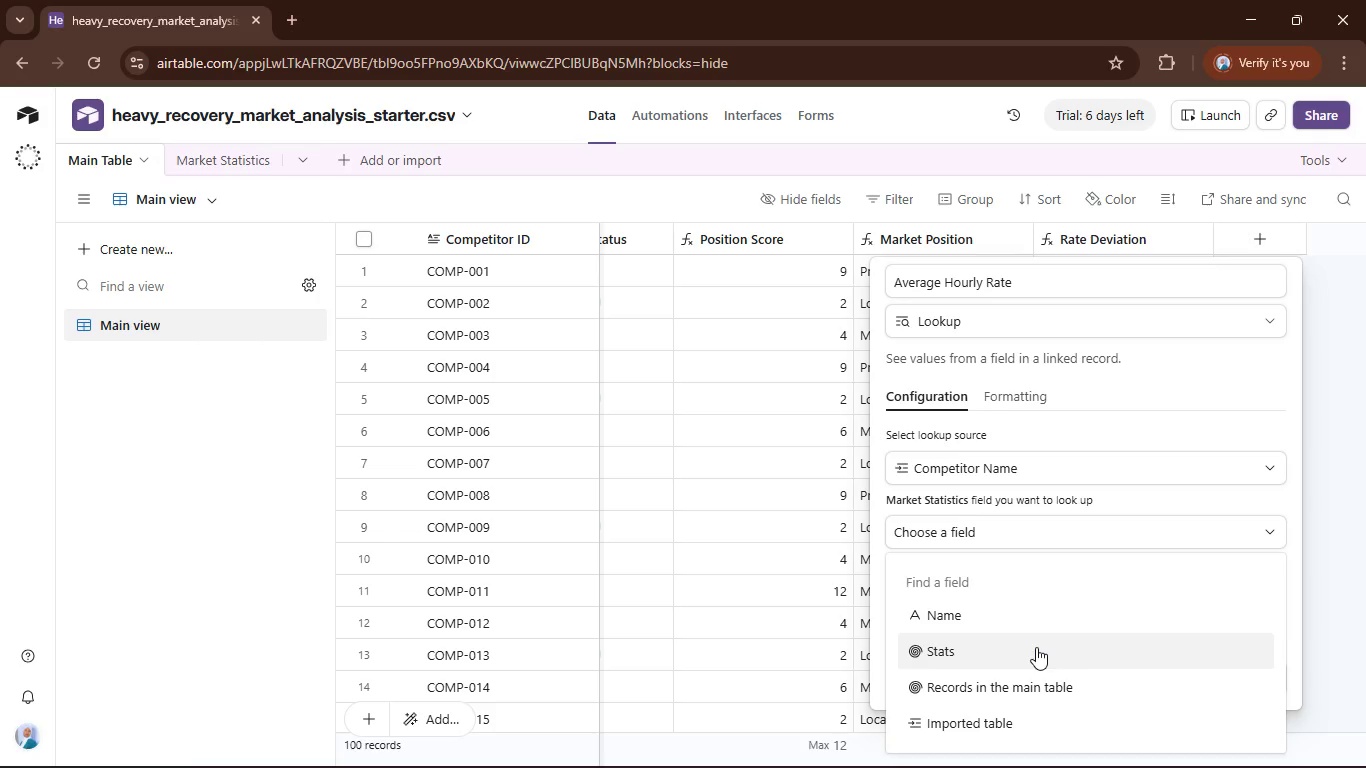 
wait(6.63)
 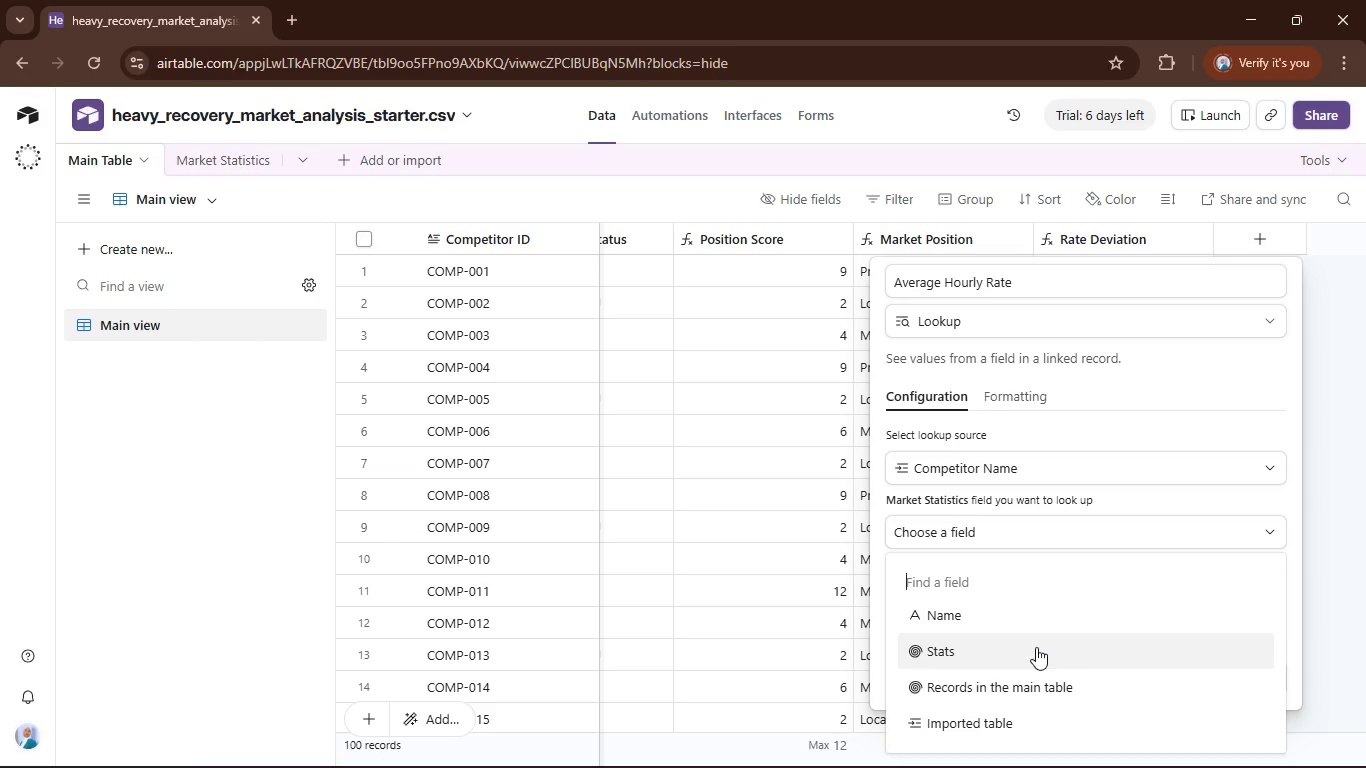 
left_click([1036, 647])
 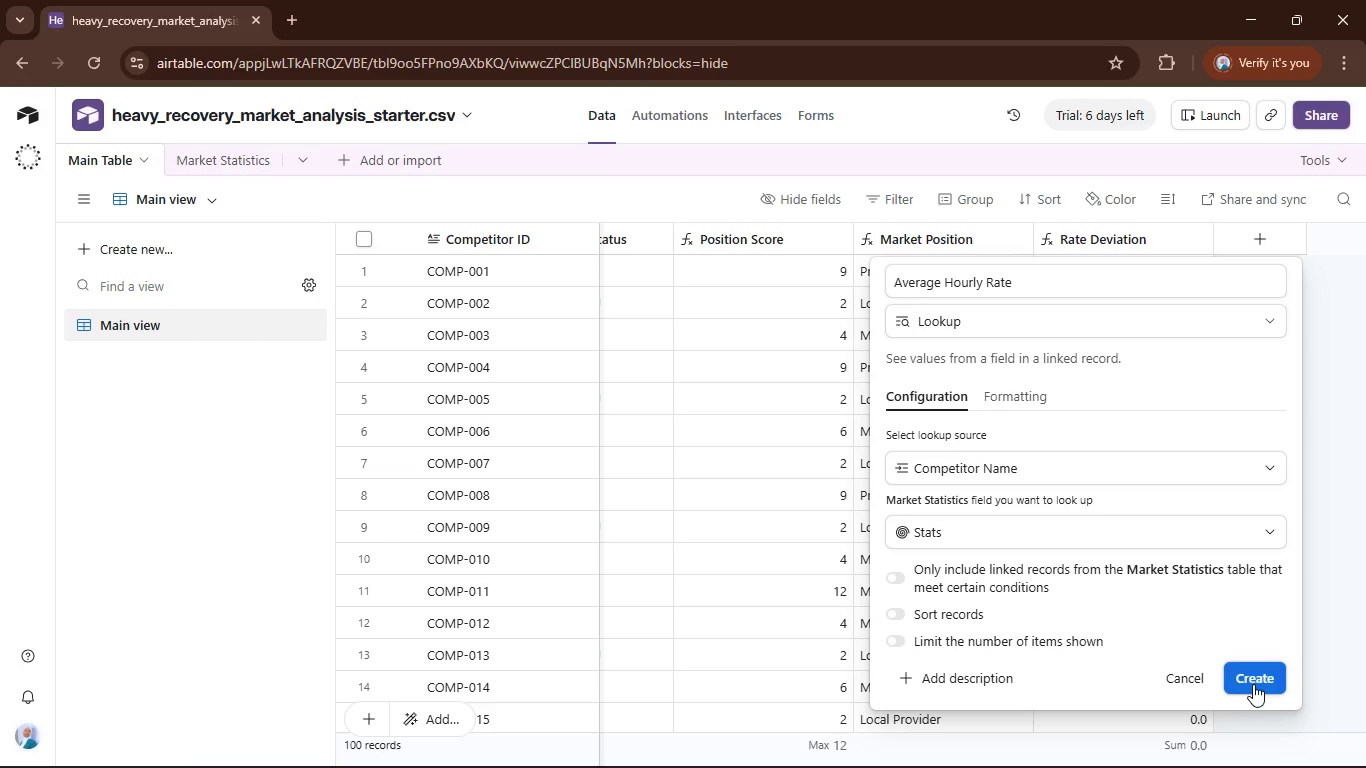 
left_click([1254, 683])
 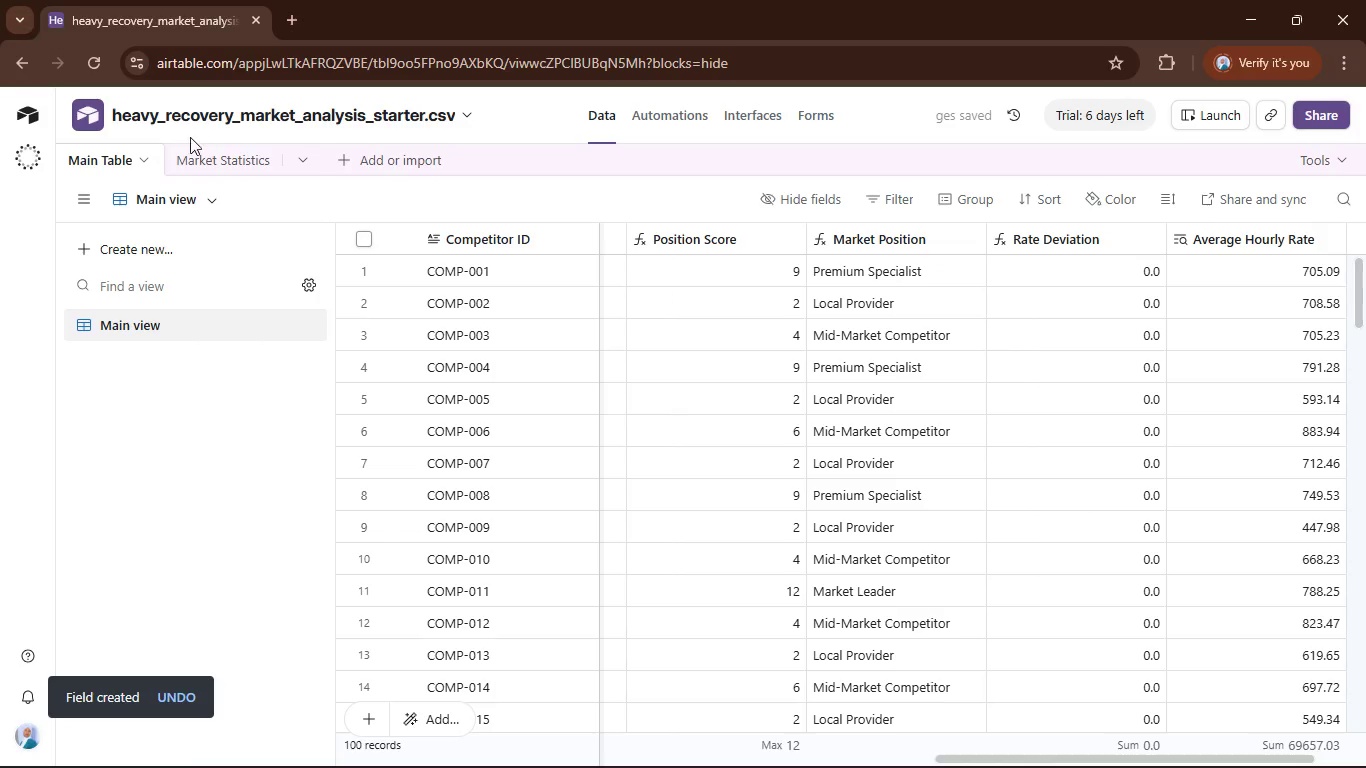 
left_click([221, 165])
 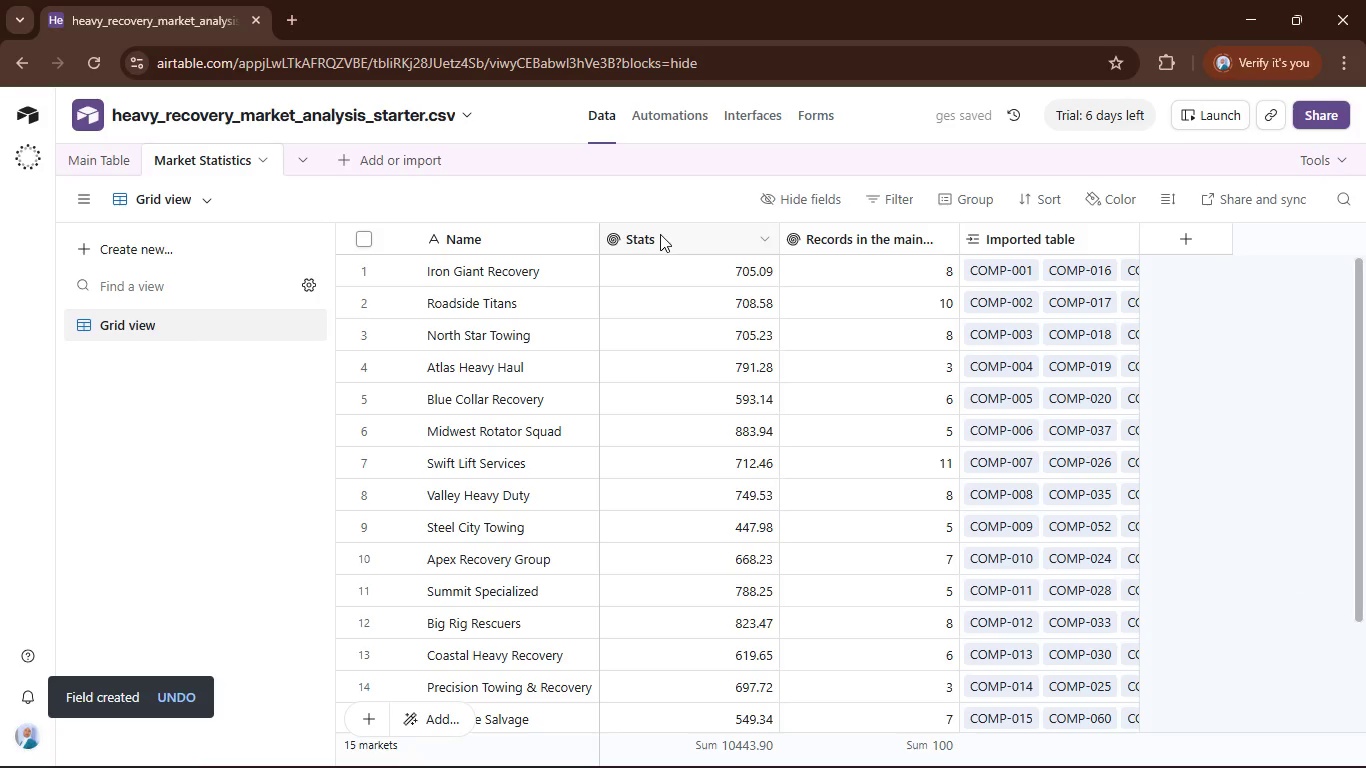 
double_click([651, 233])
 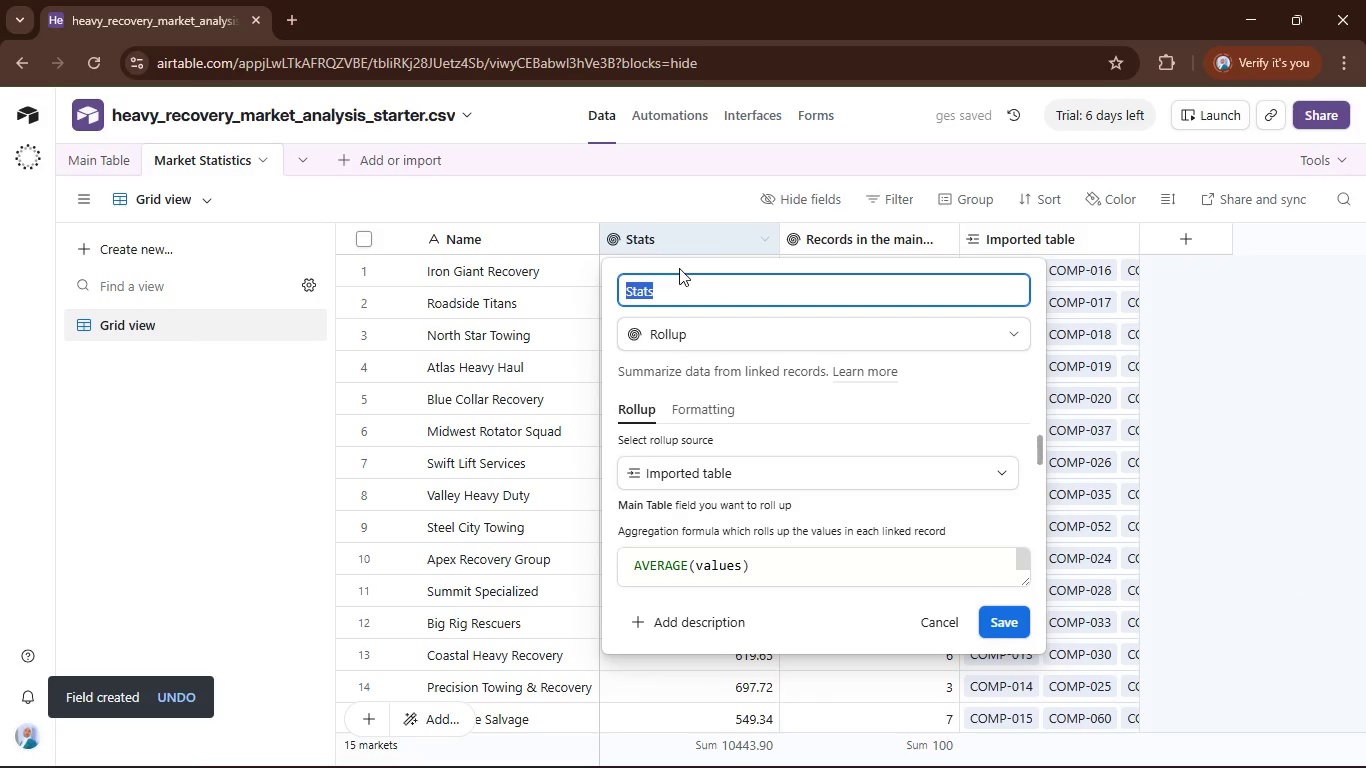 
type(Average Hourly Rate)
 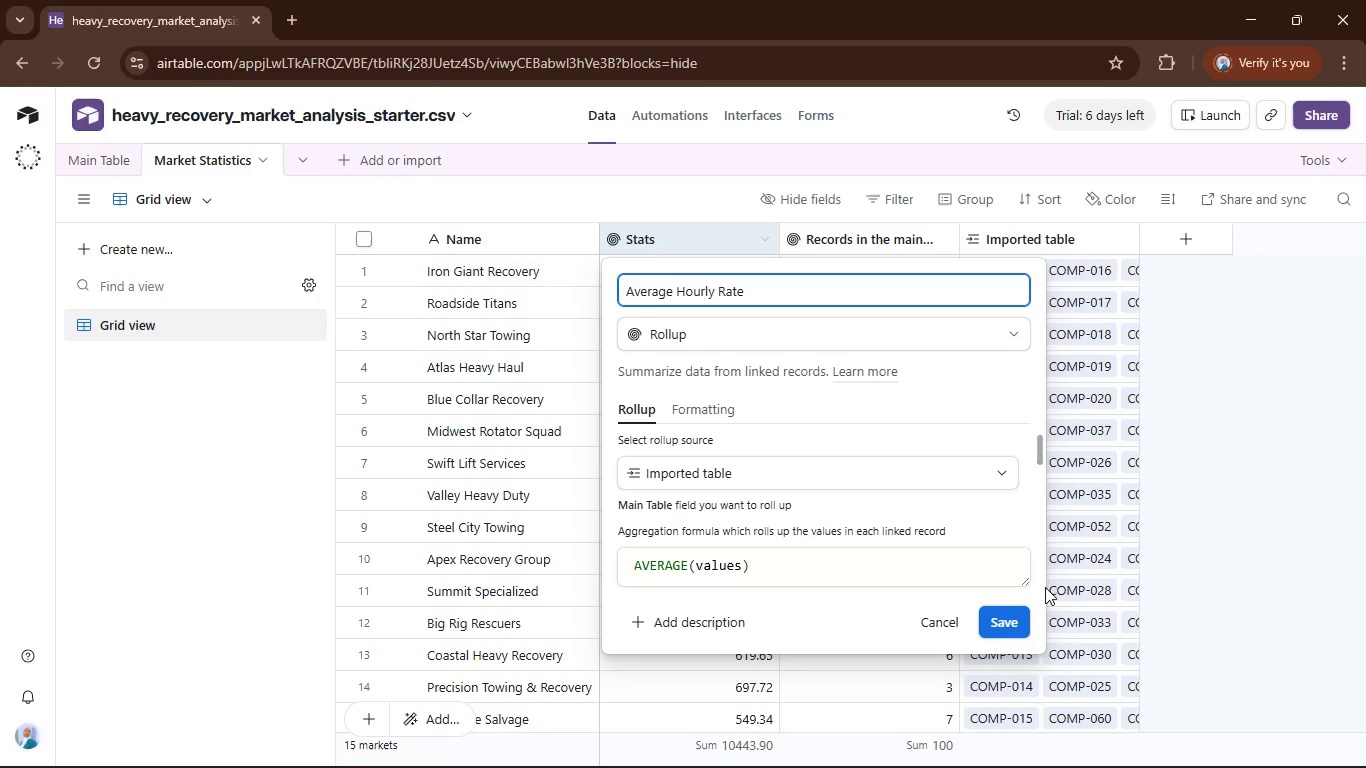 
left_click([1009, 624])
 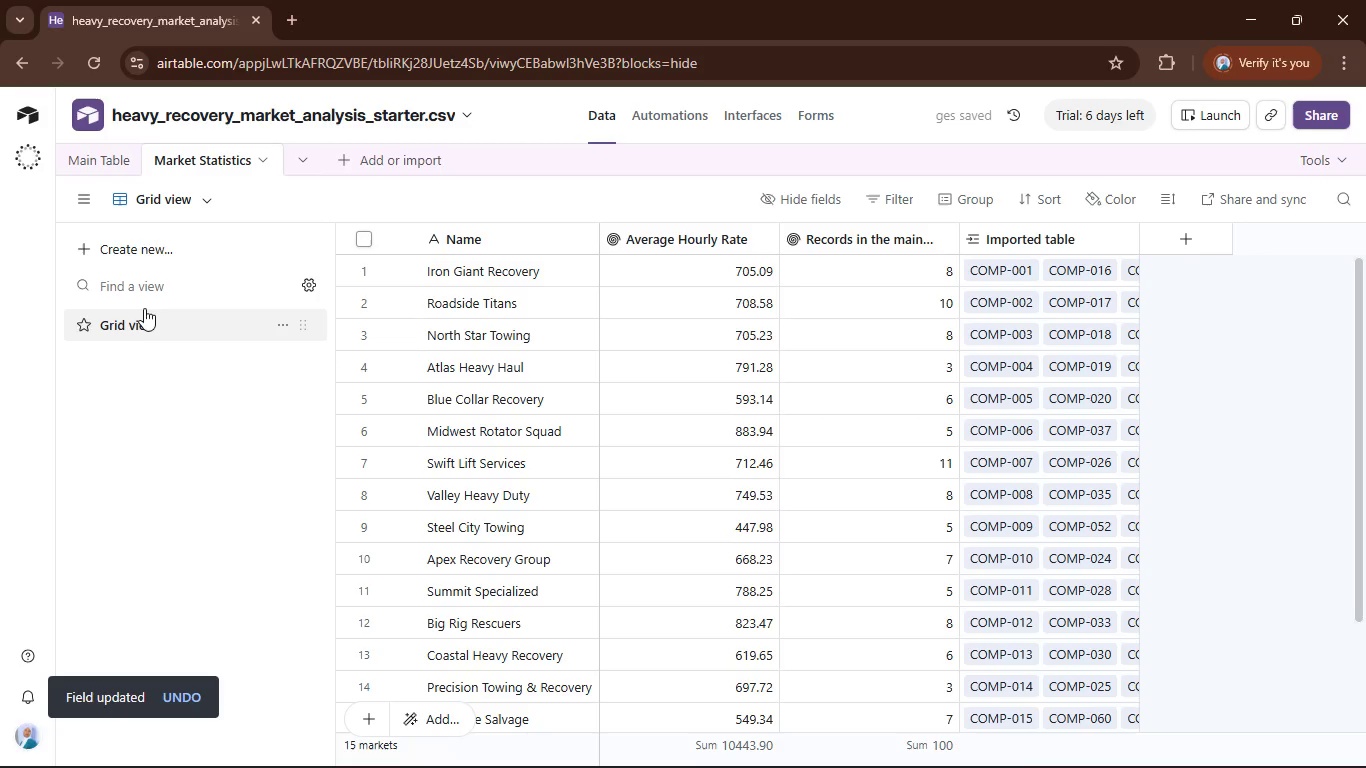 
left_click([100, 153])
 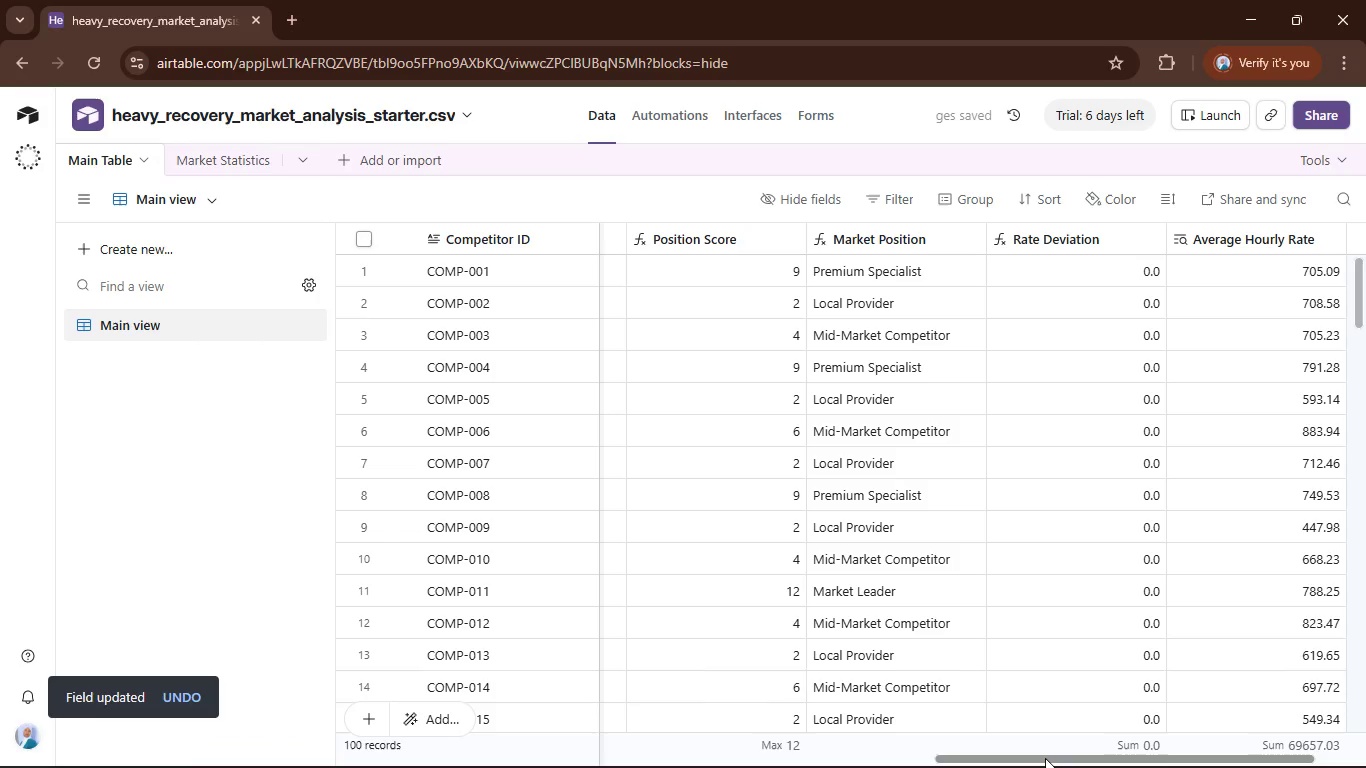 
left_click_drag(start_coordinate=[1045, 759], to_coordinate=[1250, 761])
 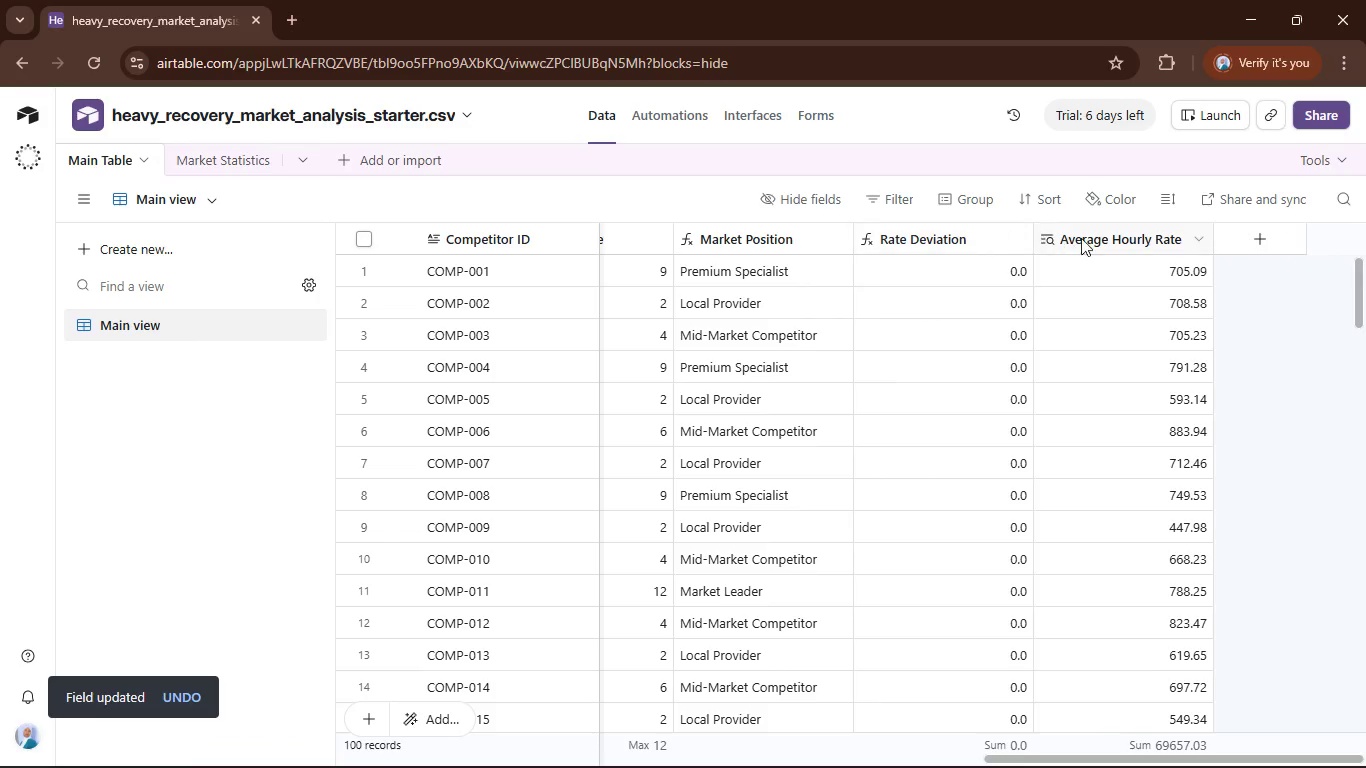 
left_click([1098, 238])
 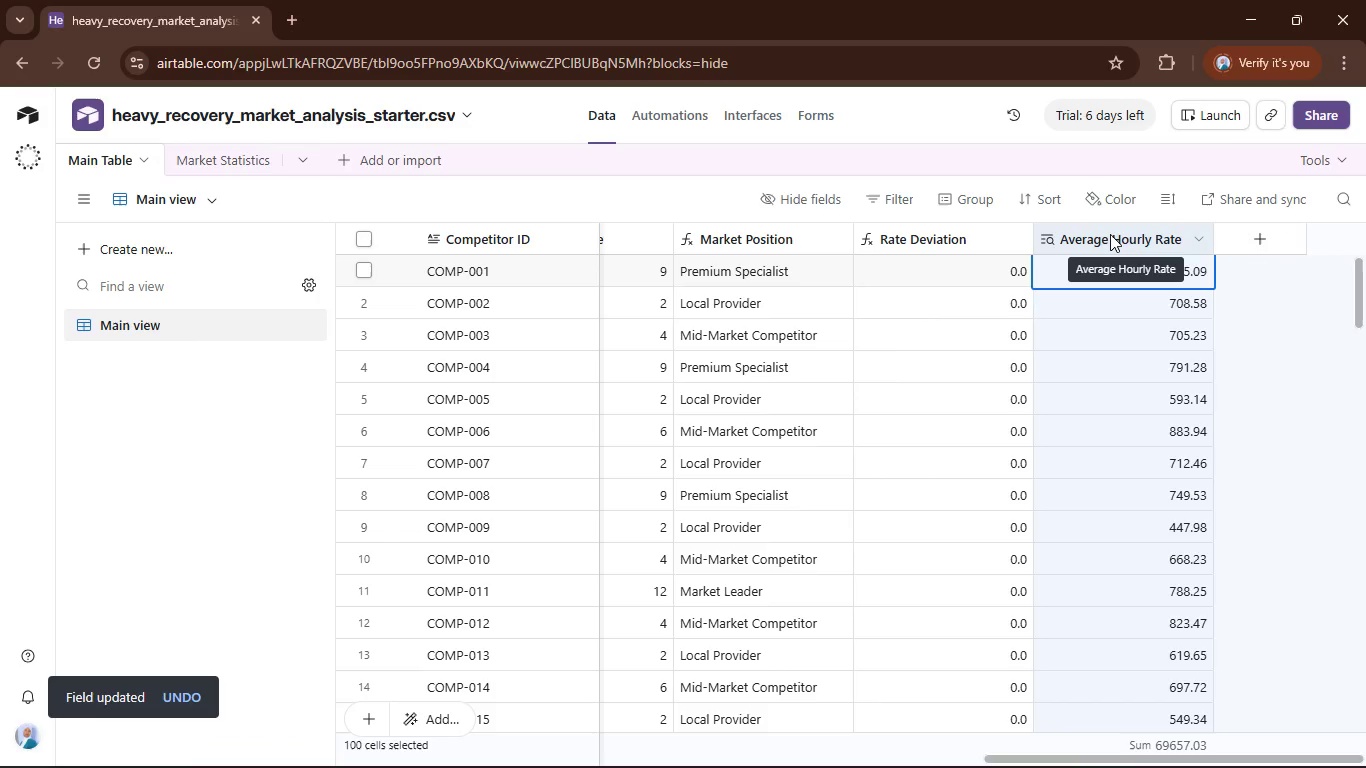 
left_click_drag(start_coordinate=[1110, 234], to_coordinate=[900, 266])
 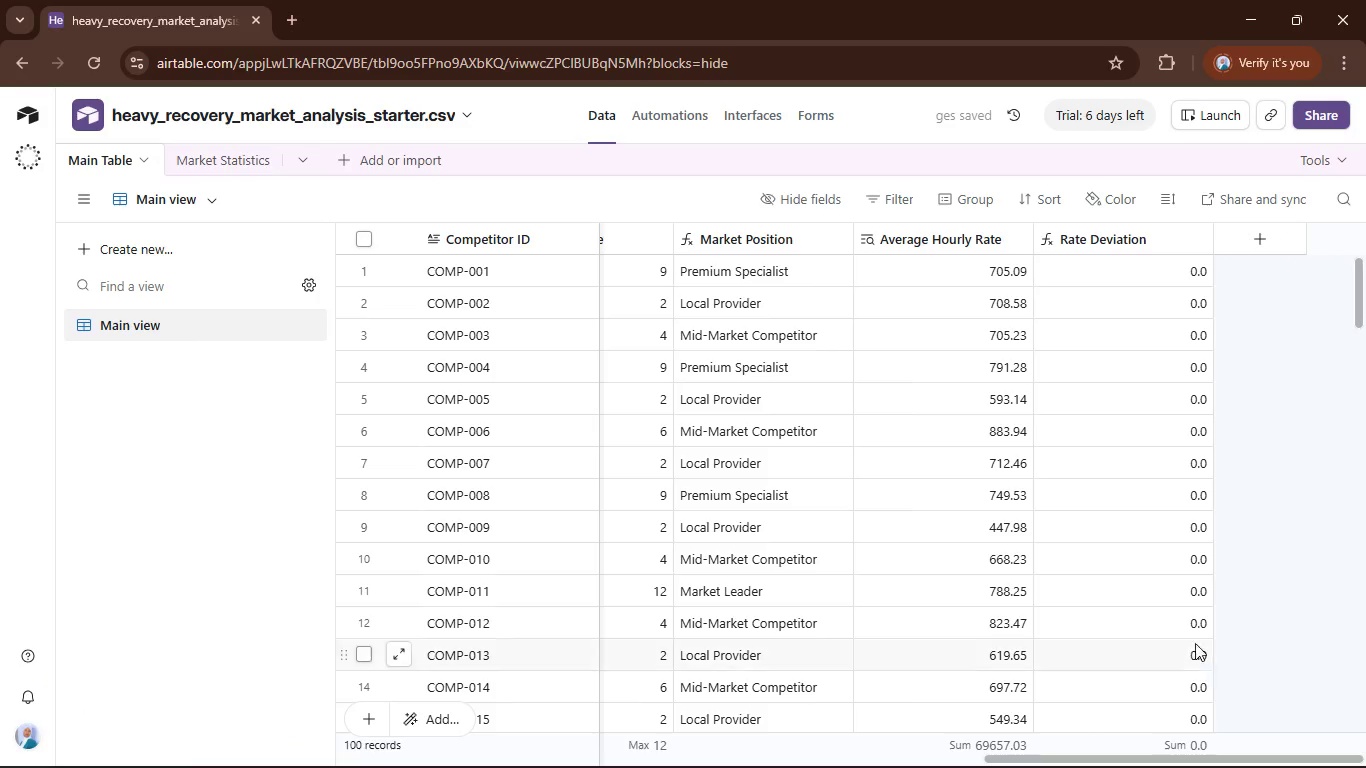 
wait(5.24)
 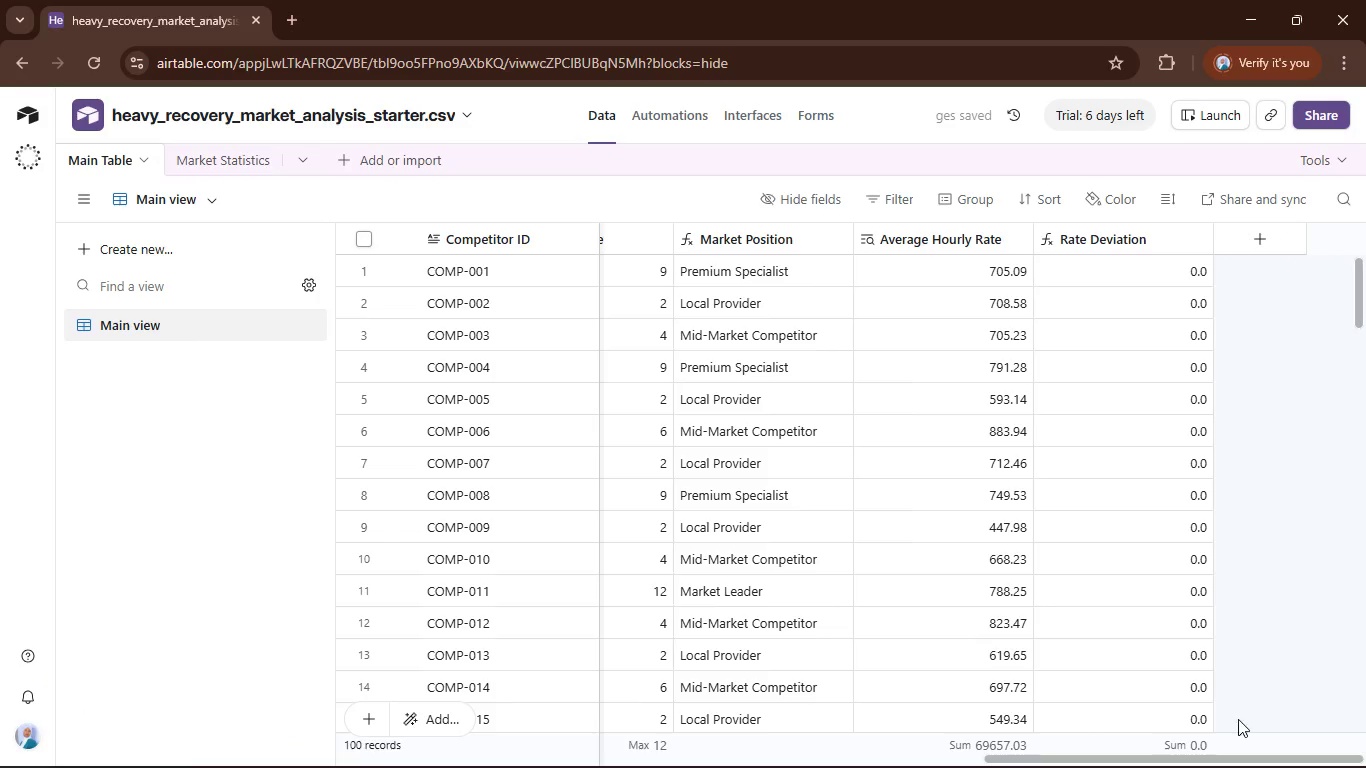 
left_click([908, 199])
 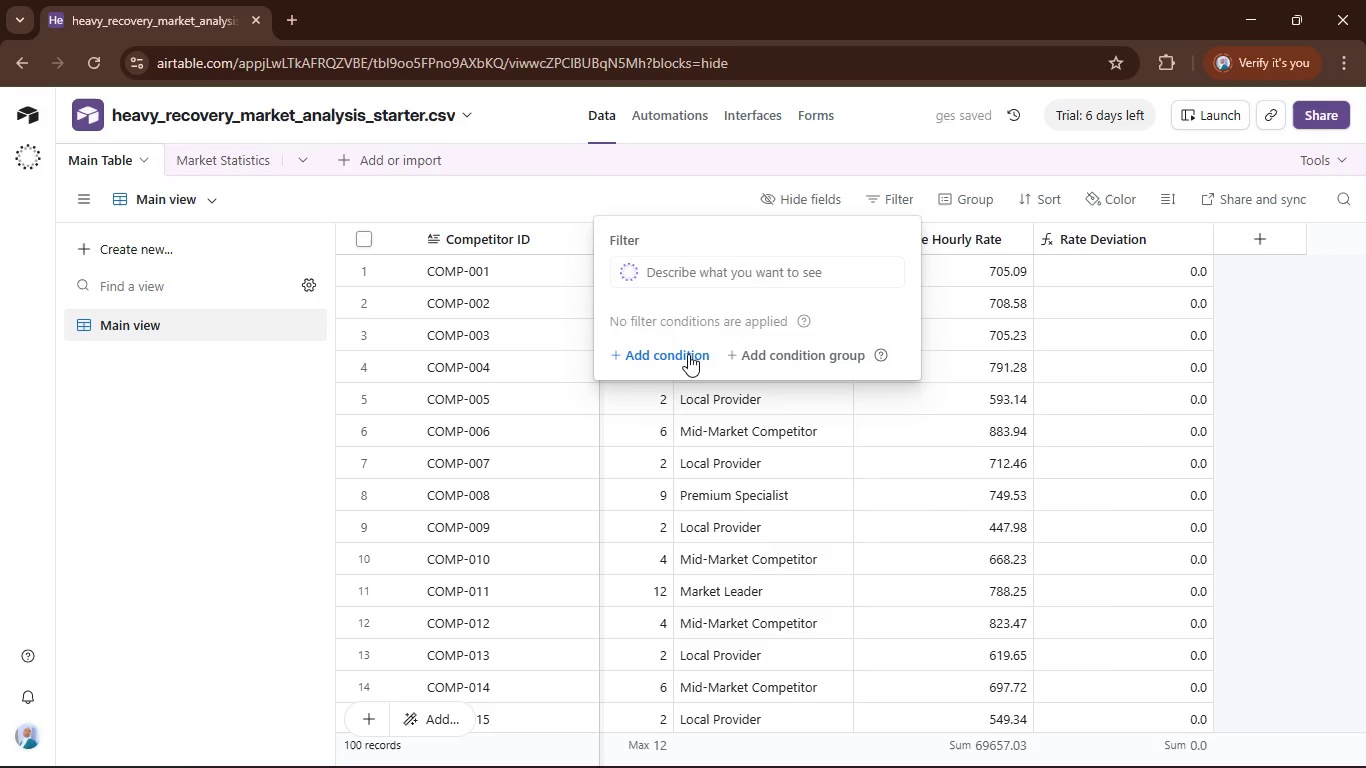 
left_click([688, 355])
 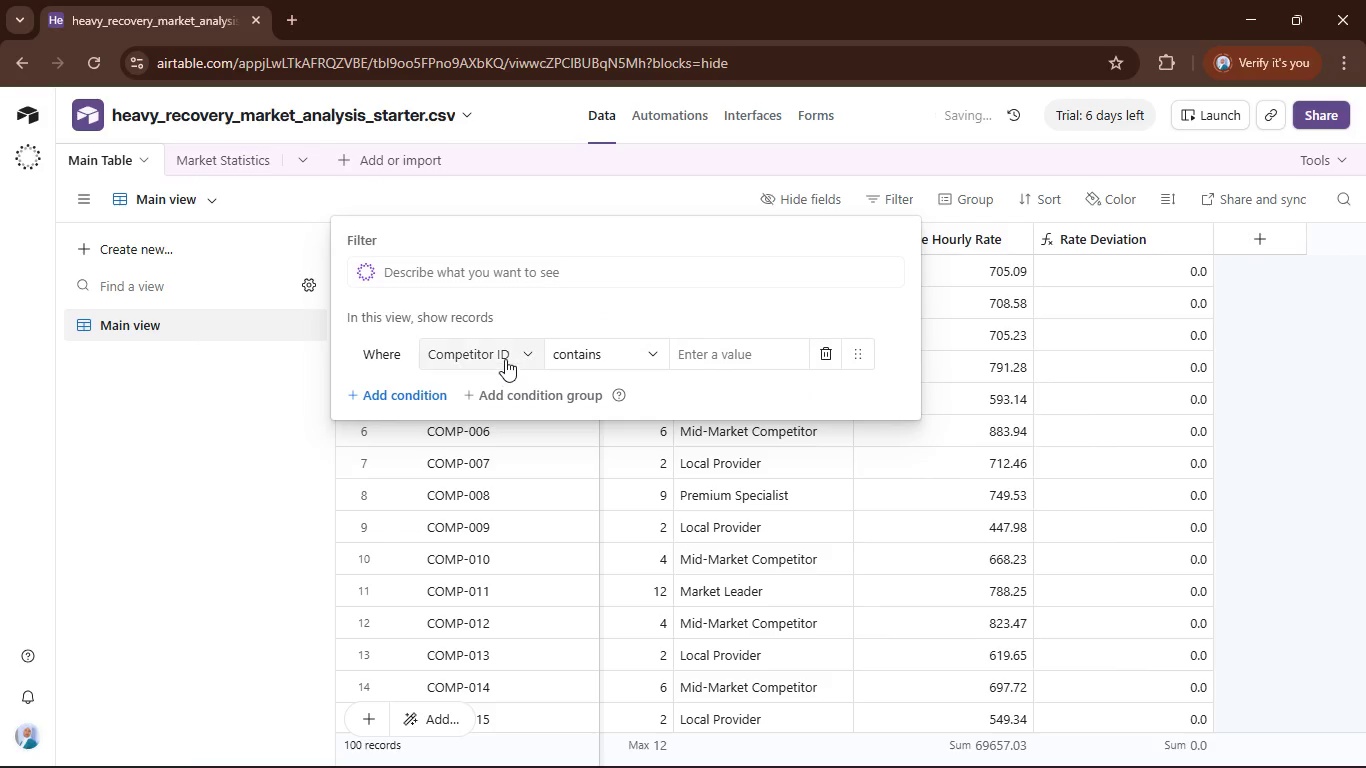 
left_click([505, 359])
 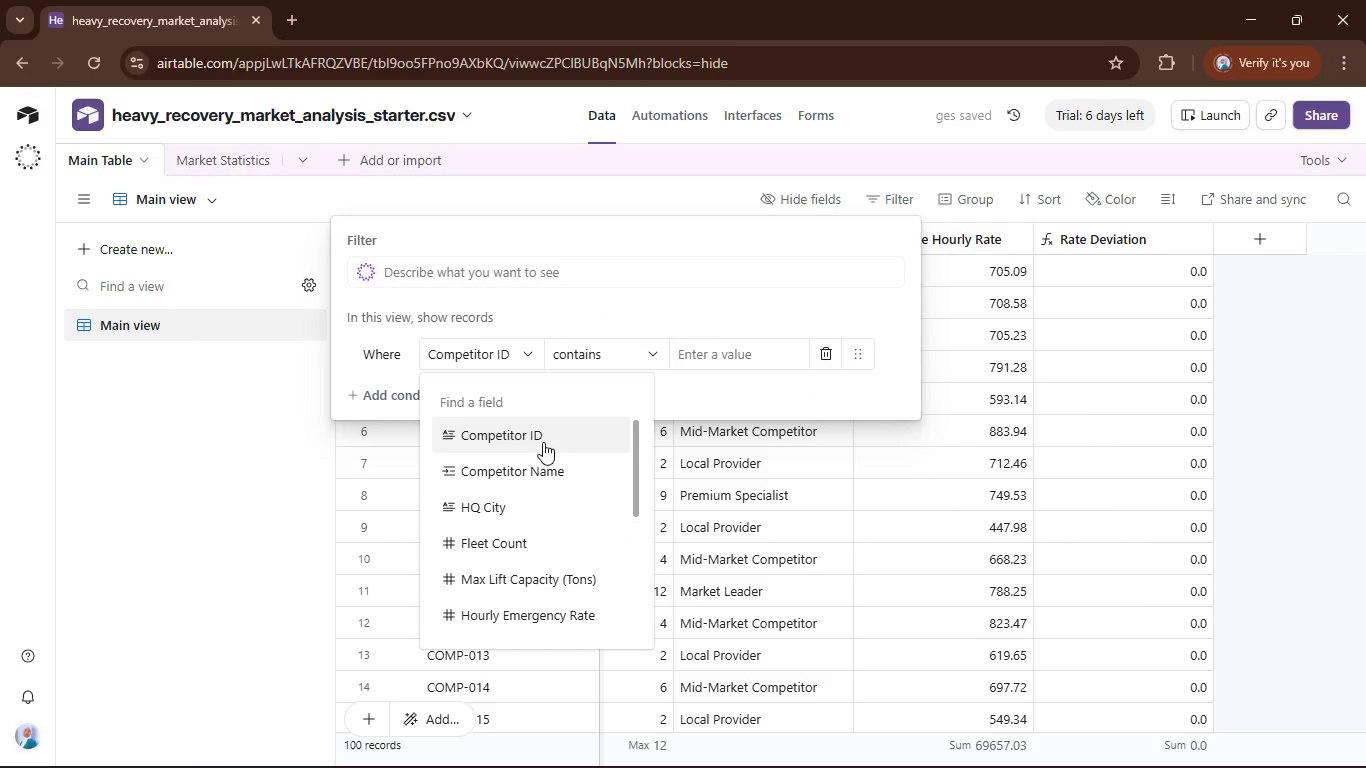 
left_click([555, 470])
 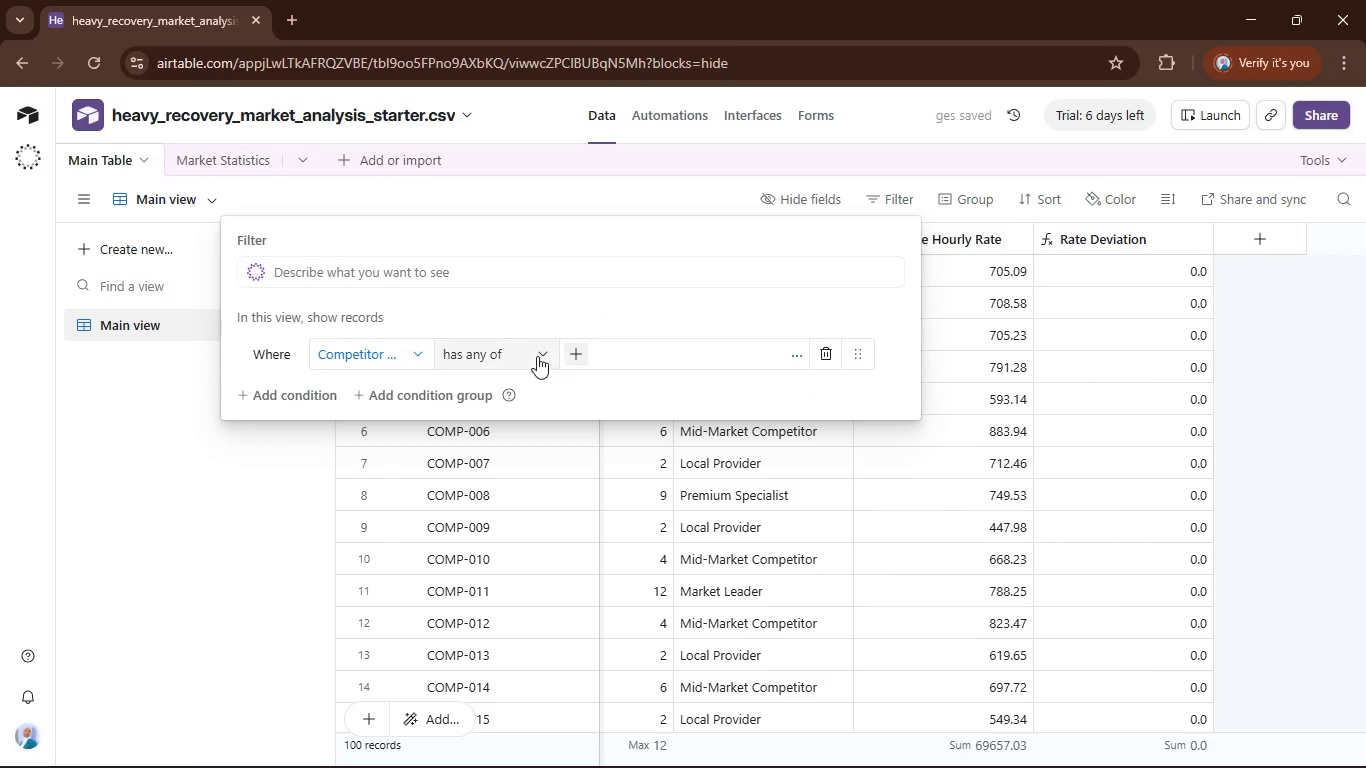 
left_click([543, 357])
 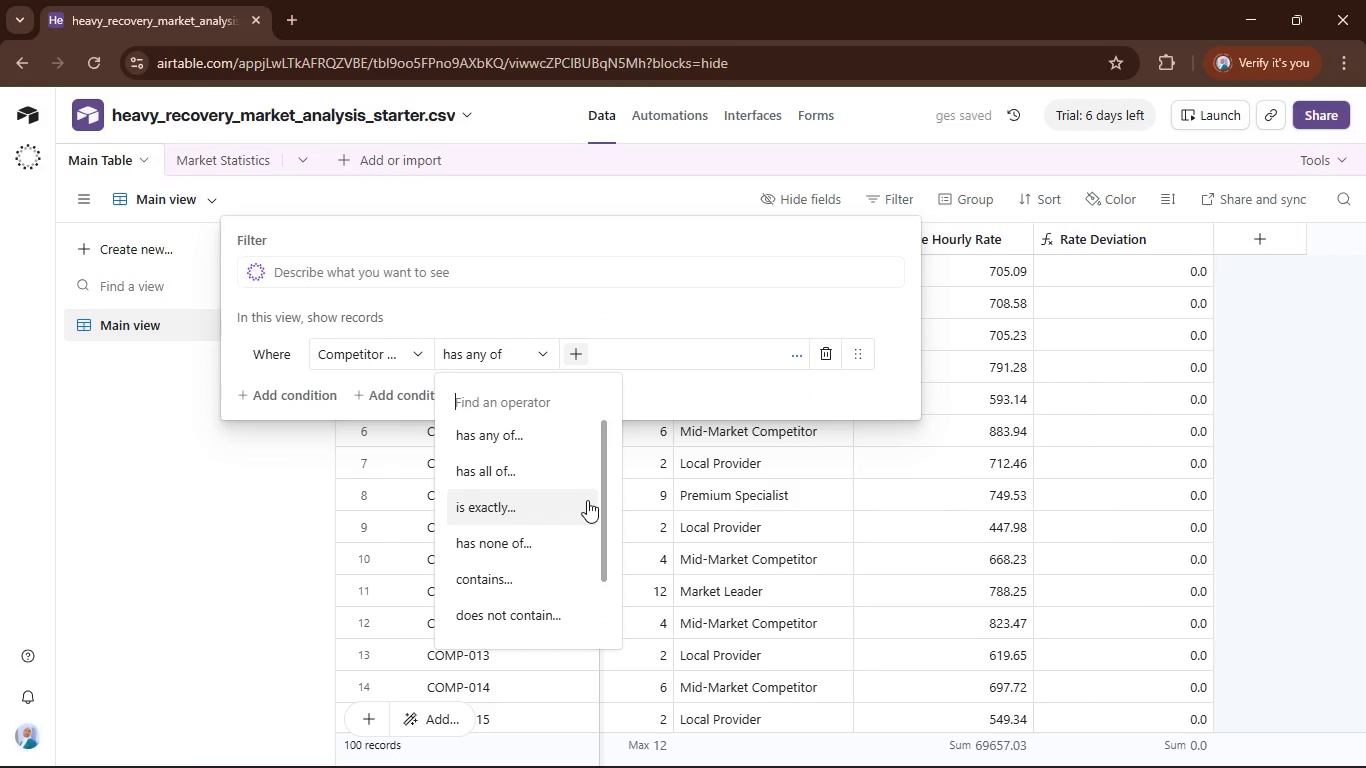 
left_click([586, 500])
 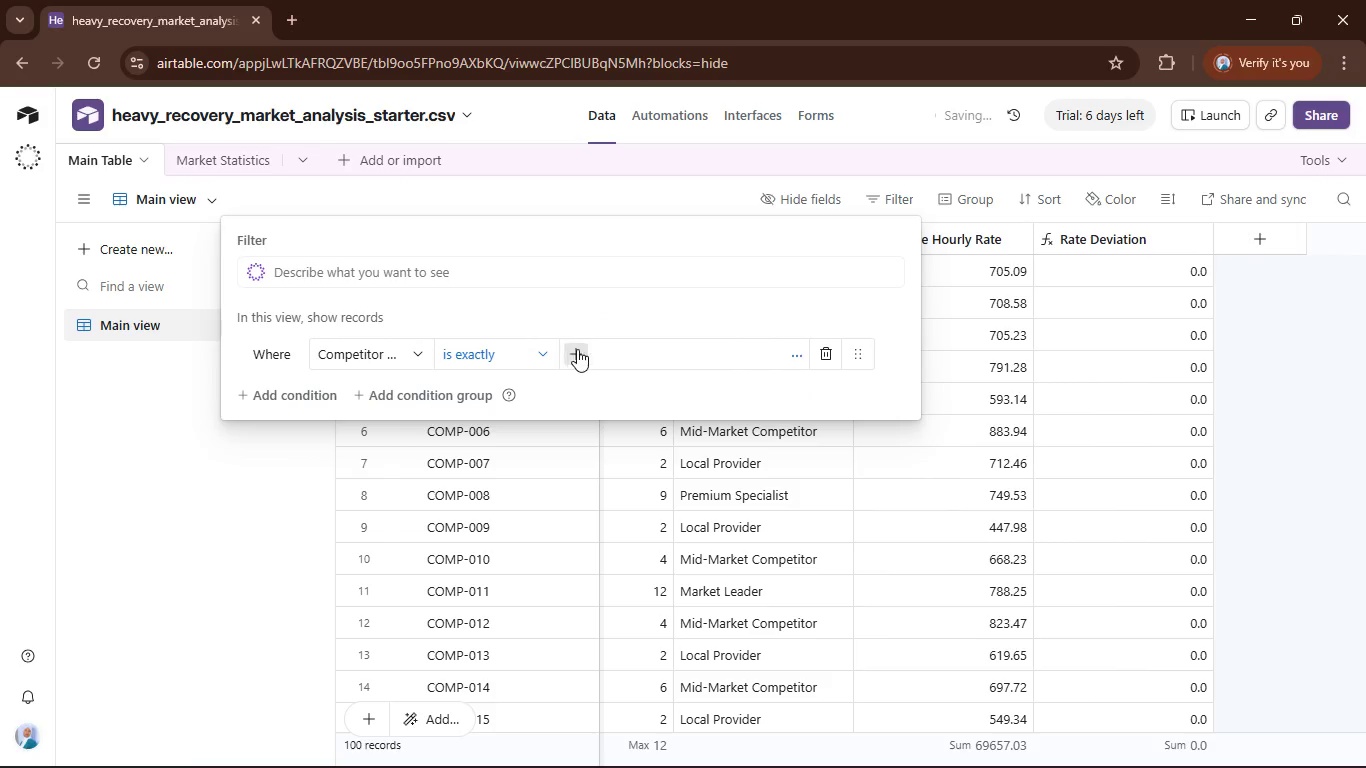 
left_click([584, 353])
 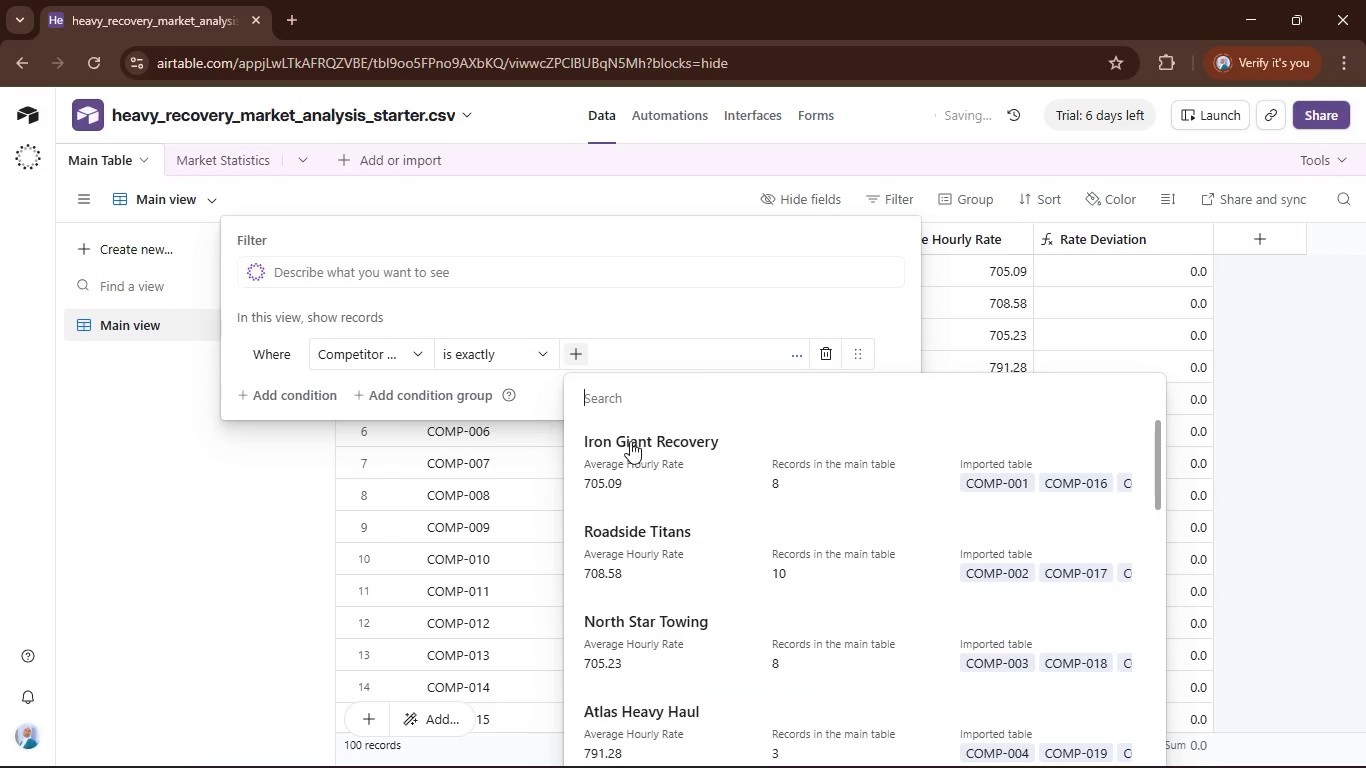 
left_click([631, 441])
 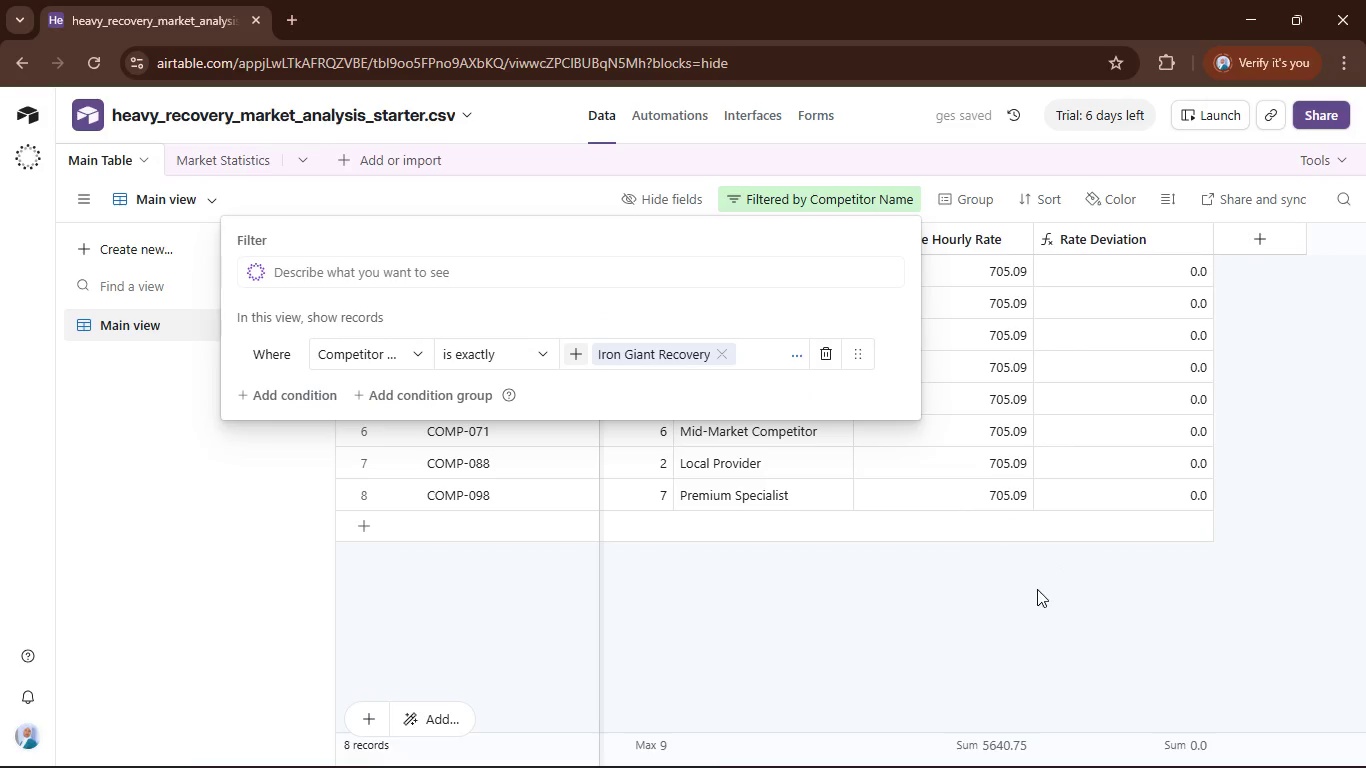 
left_click([1036, 589])
 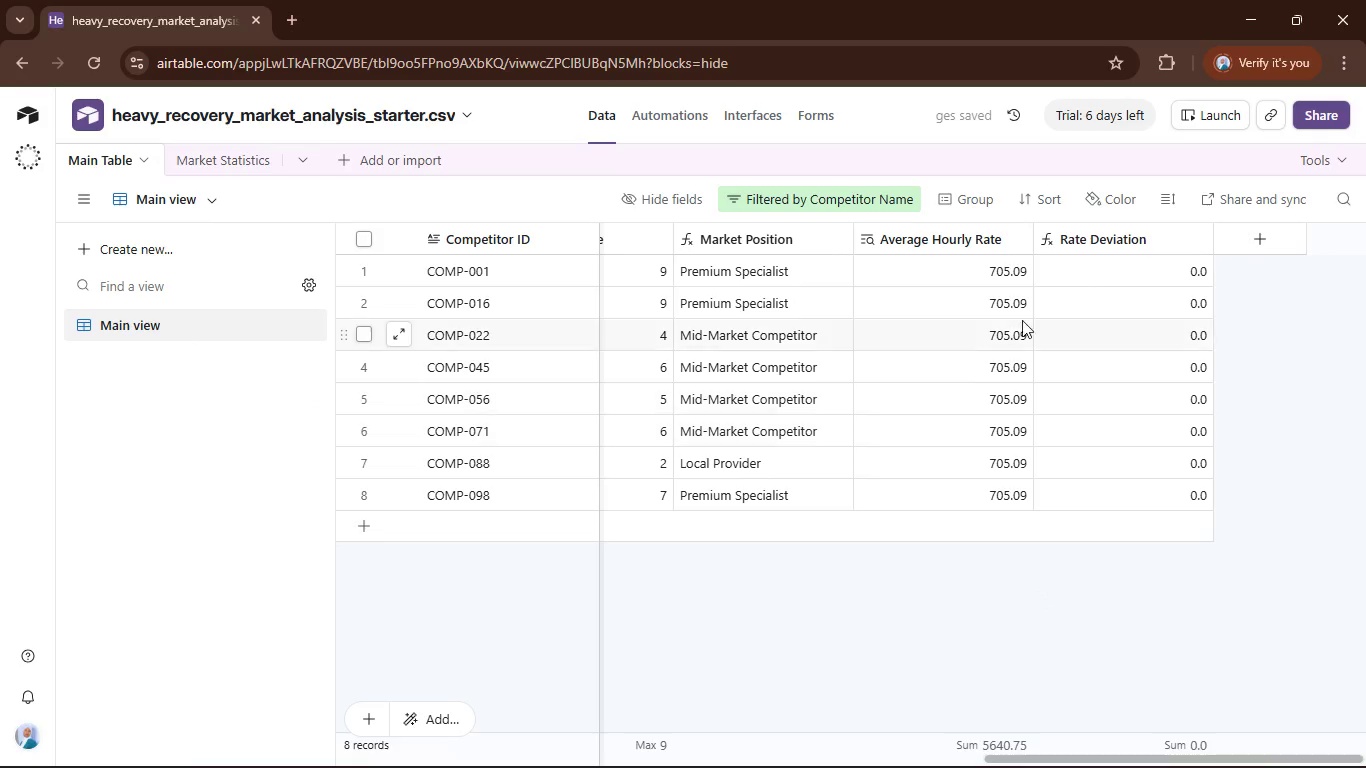 
left_click([786, 204])
 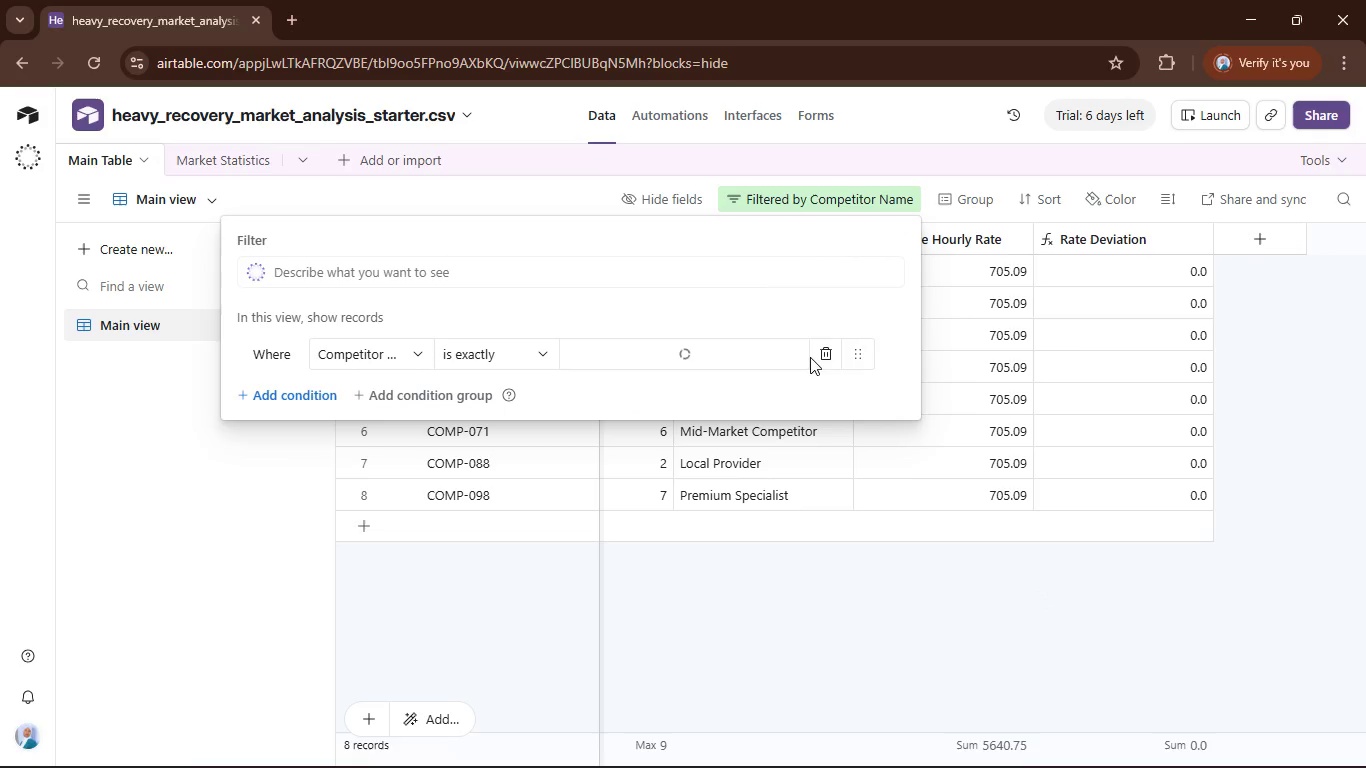 
left_click([827, 353])
 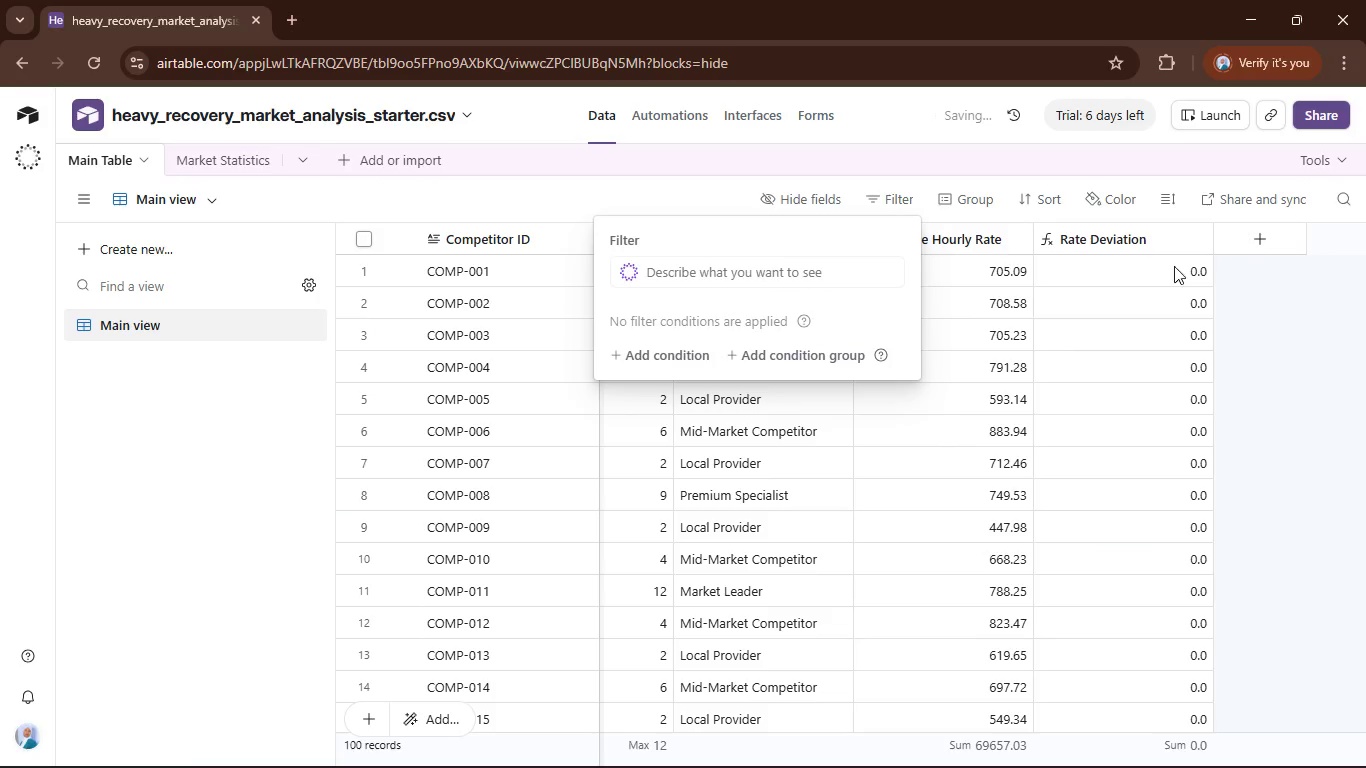 
left_click([1273, 273])
 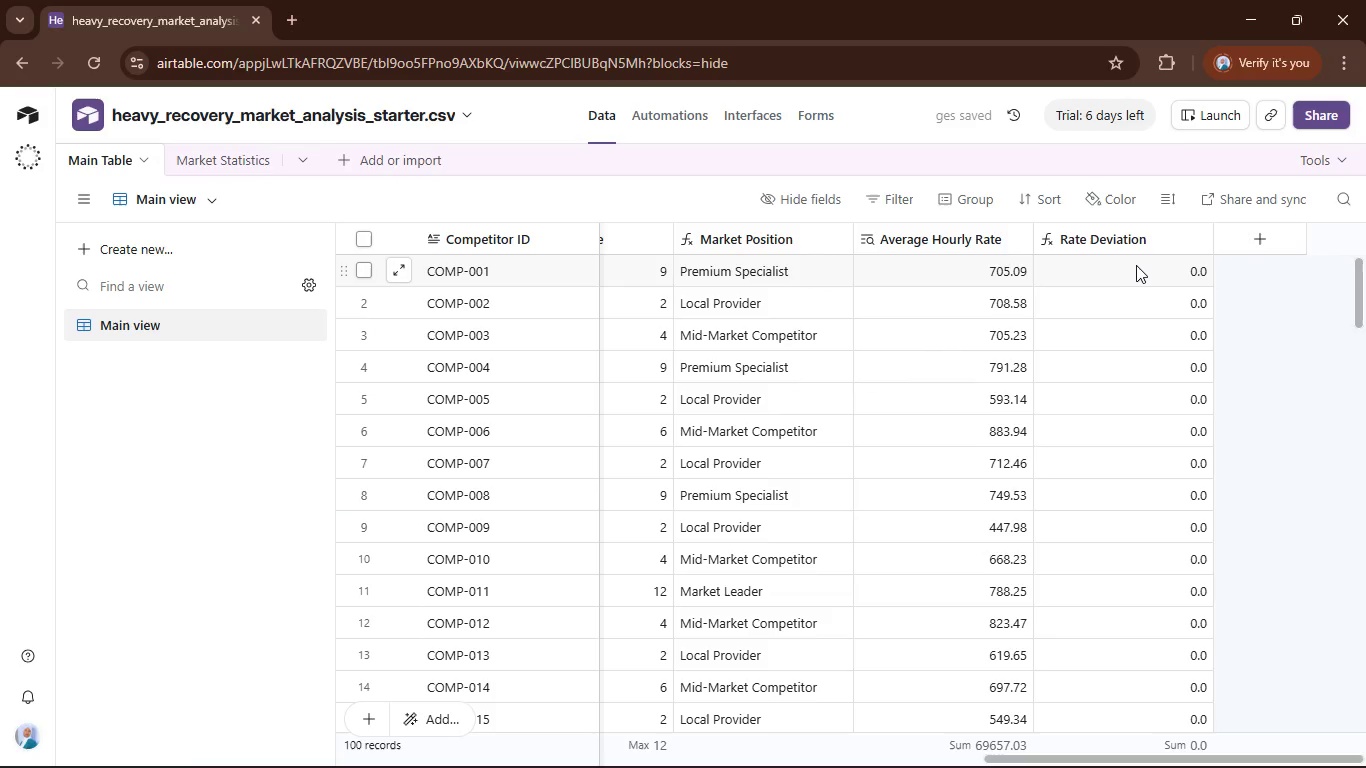 
scroll: coordinate [1139, 266], scroll_direction: up, amount: 1.0
 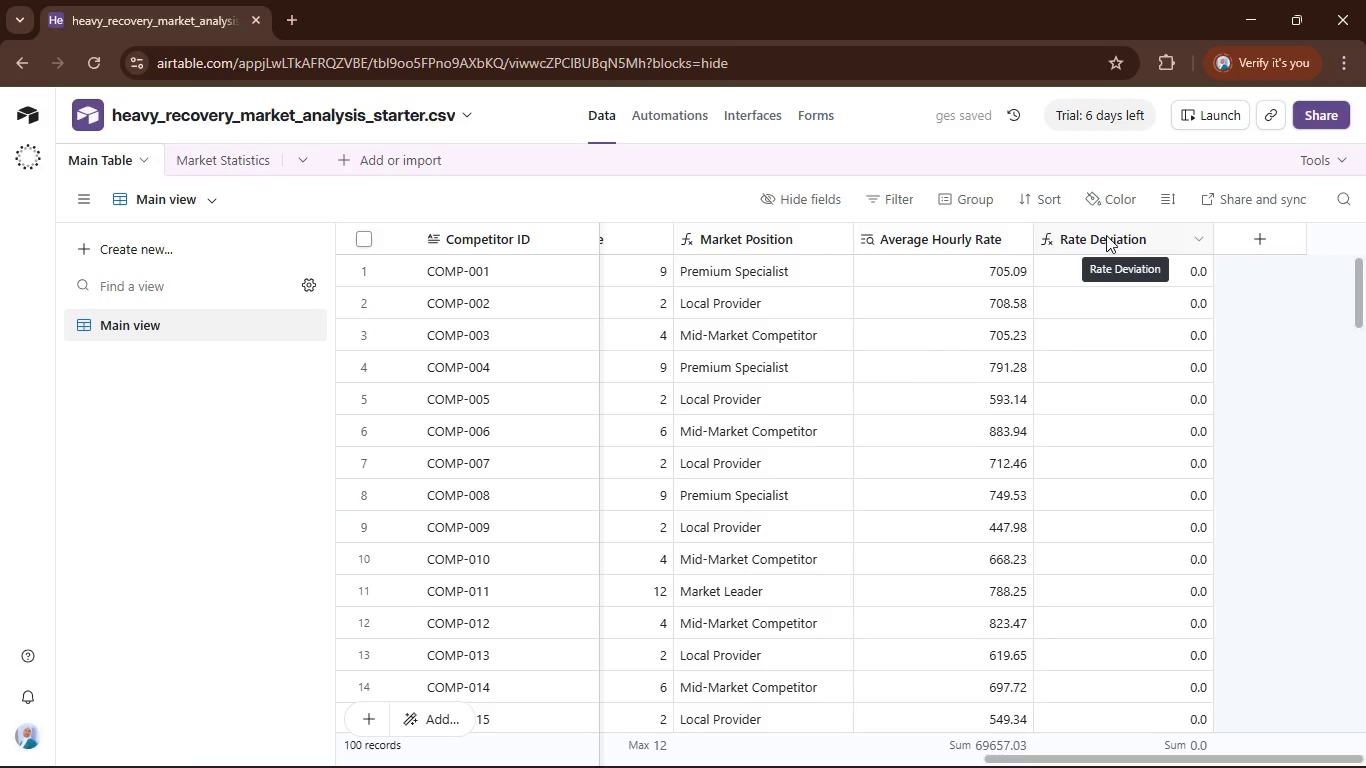 
double_click([1105, 235])
 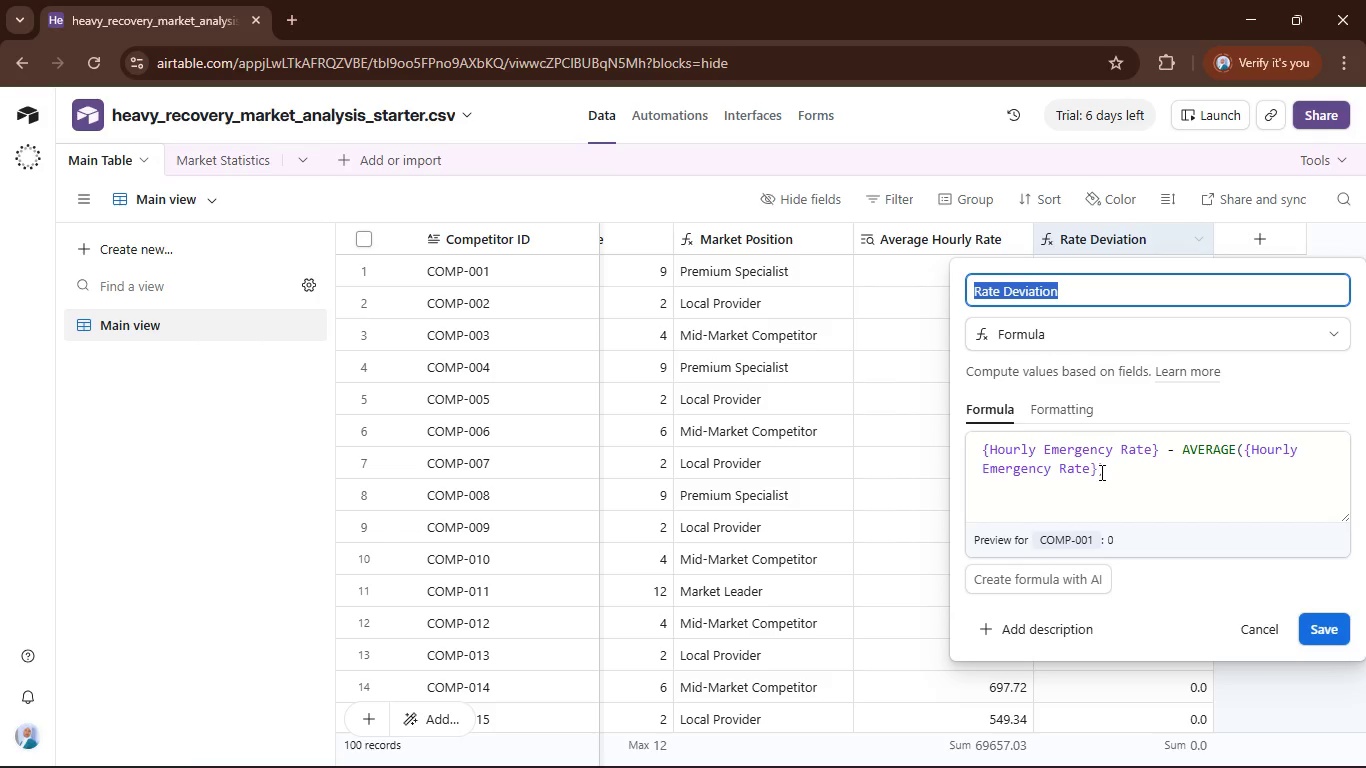 
left_click_drag(start_coordinate=[1097, 467], to_coordinate=[1248, 456])
 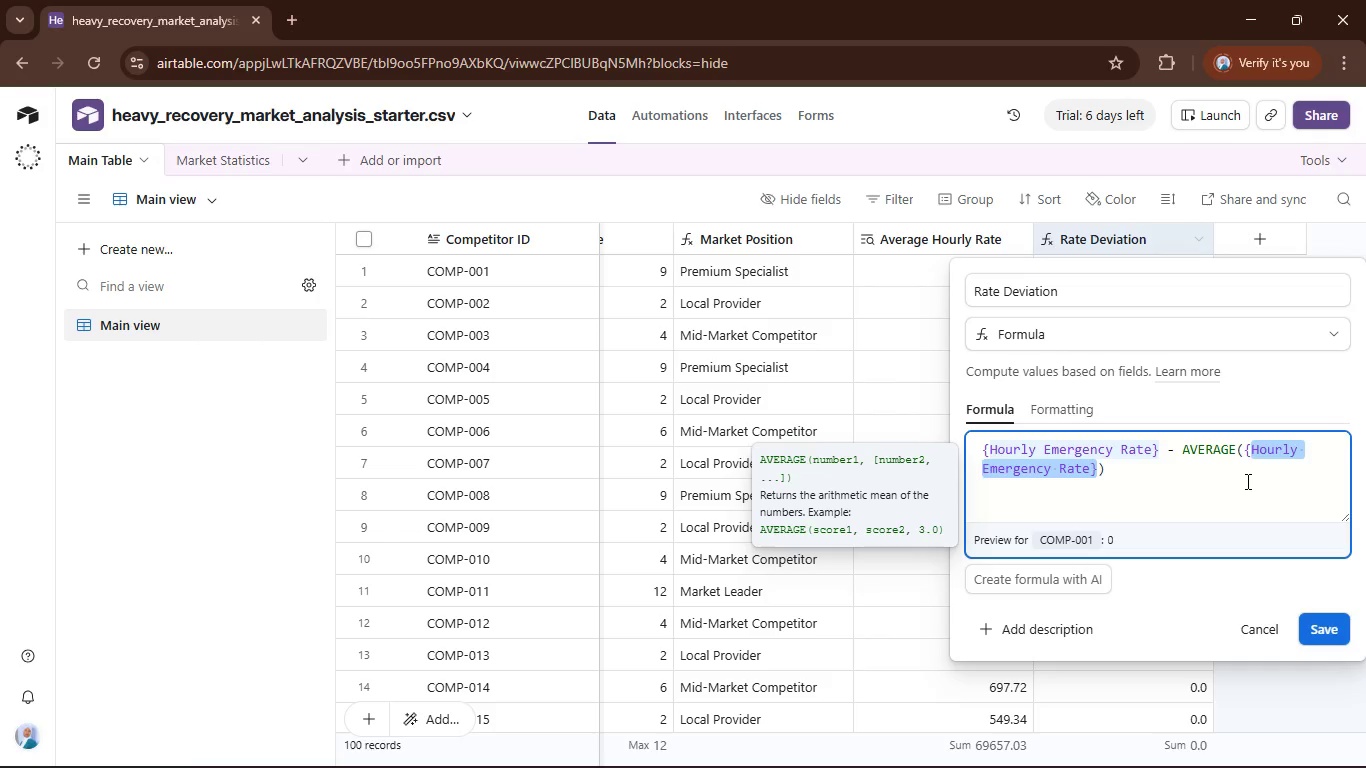 
key(Backspace)
key(Backspace)
type(aver)
 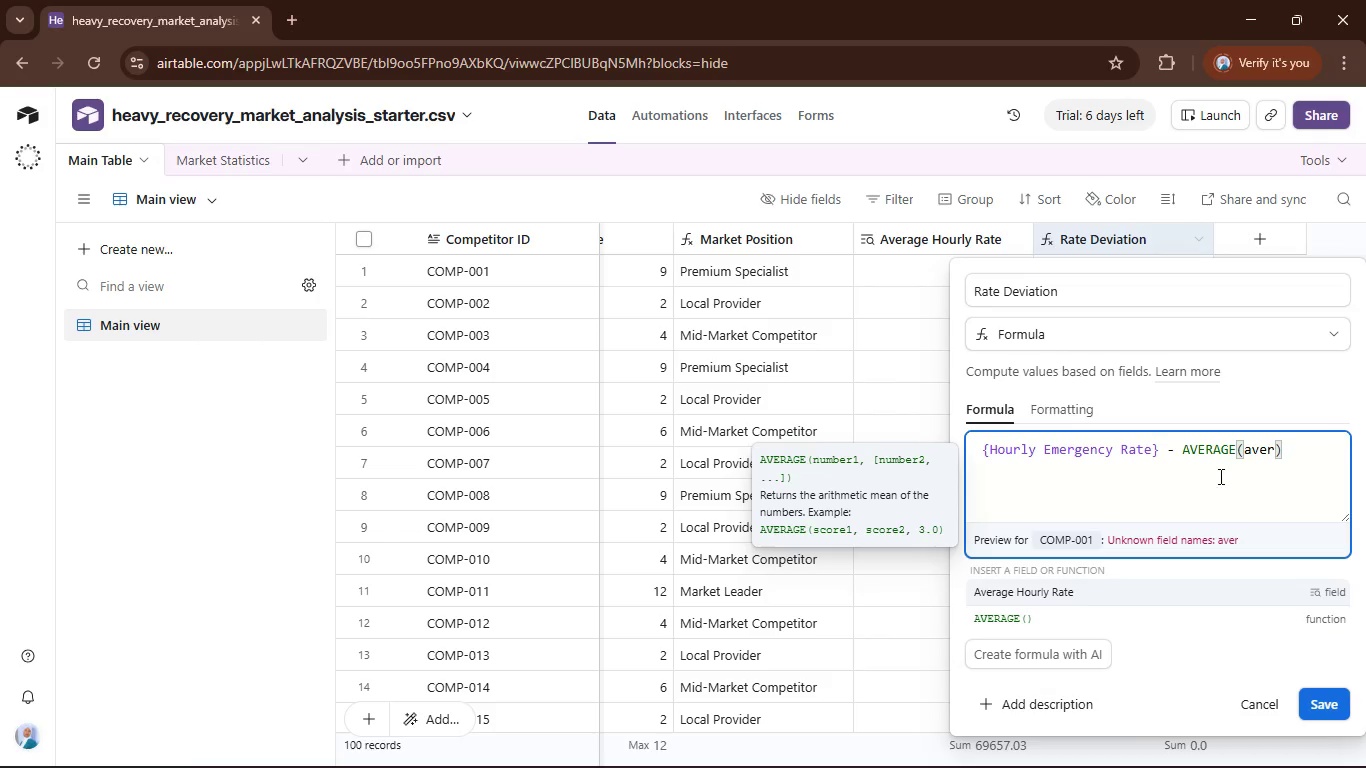 
left_click([1099, 587])
 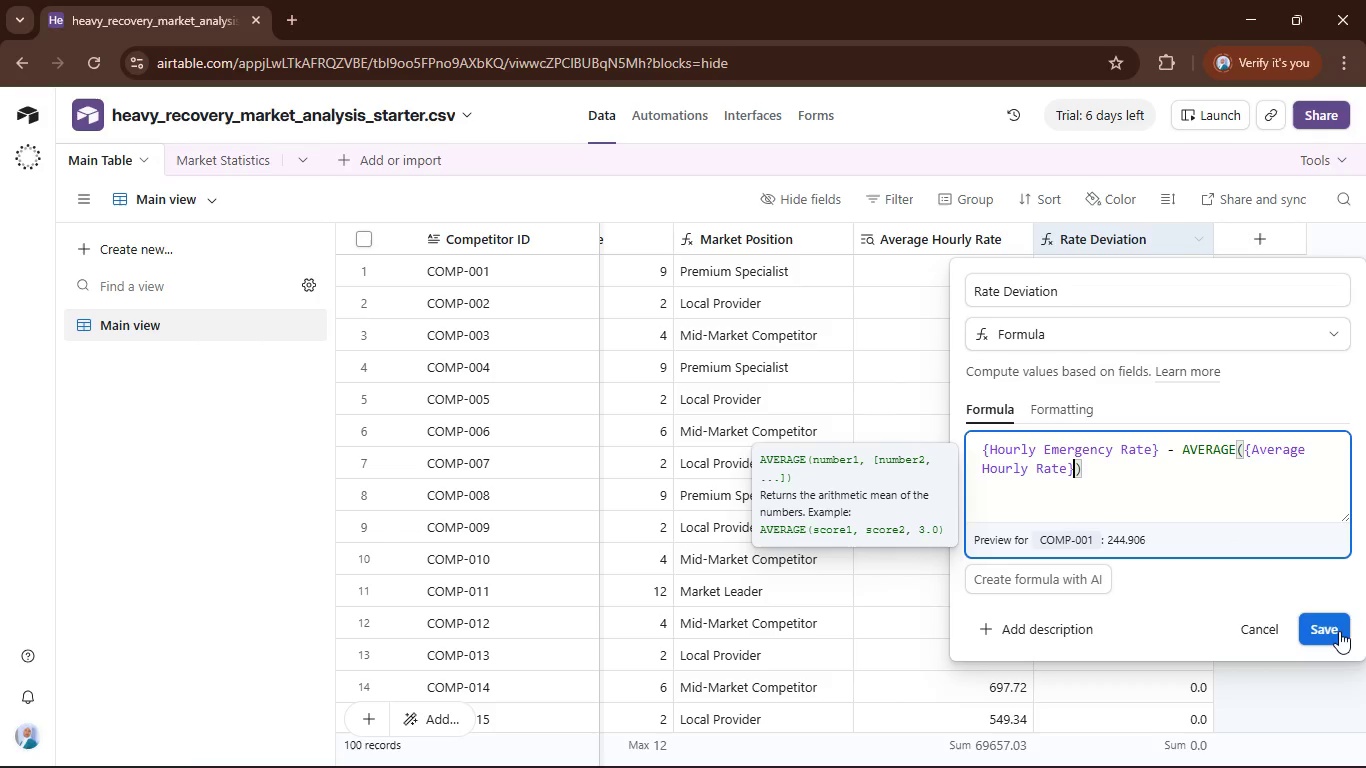 
left_click([1334, 631])
 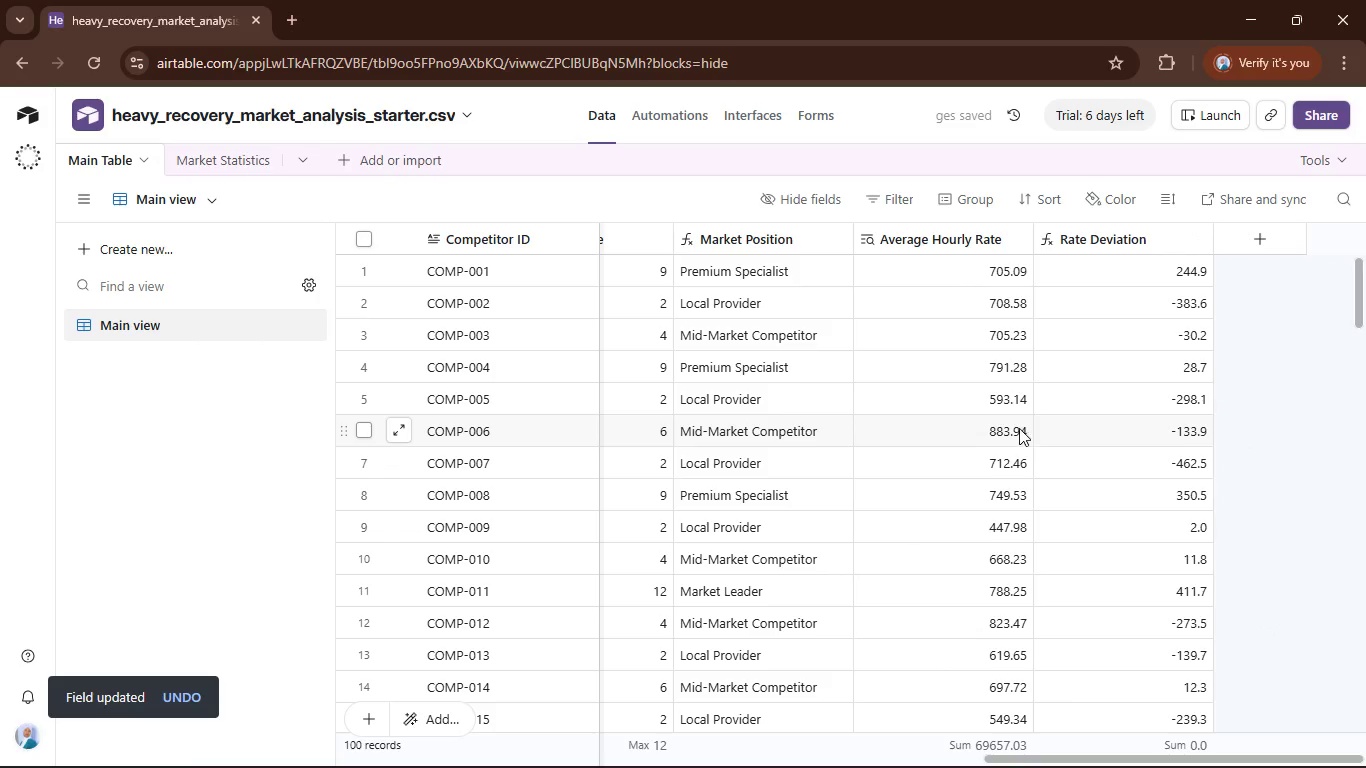 
scroll: coordinate [1050, 435], scroll_direction: up, amount: 4.0
 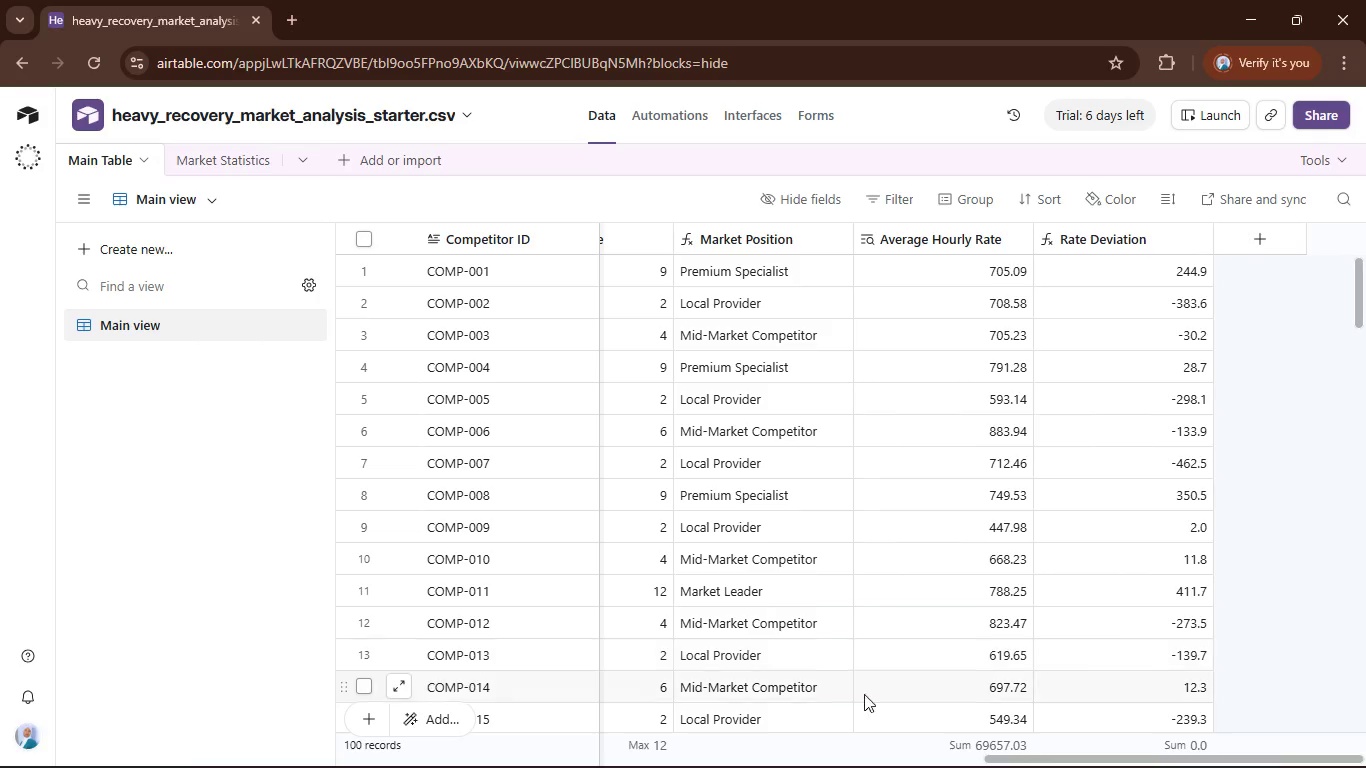 
wait(6.58)
 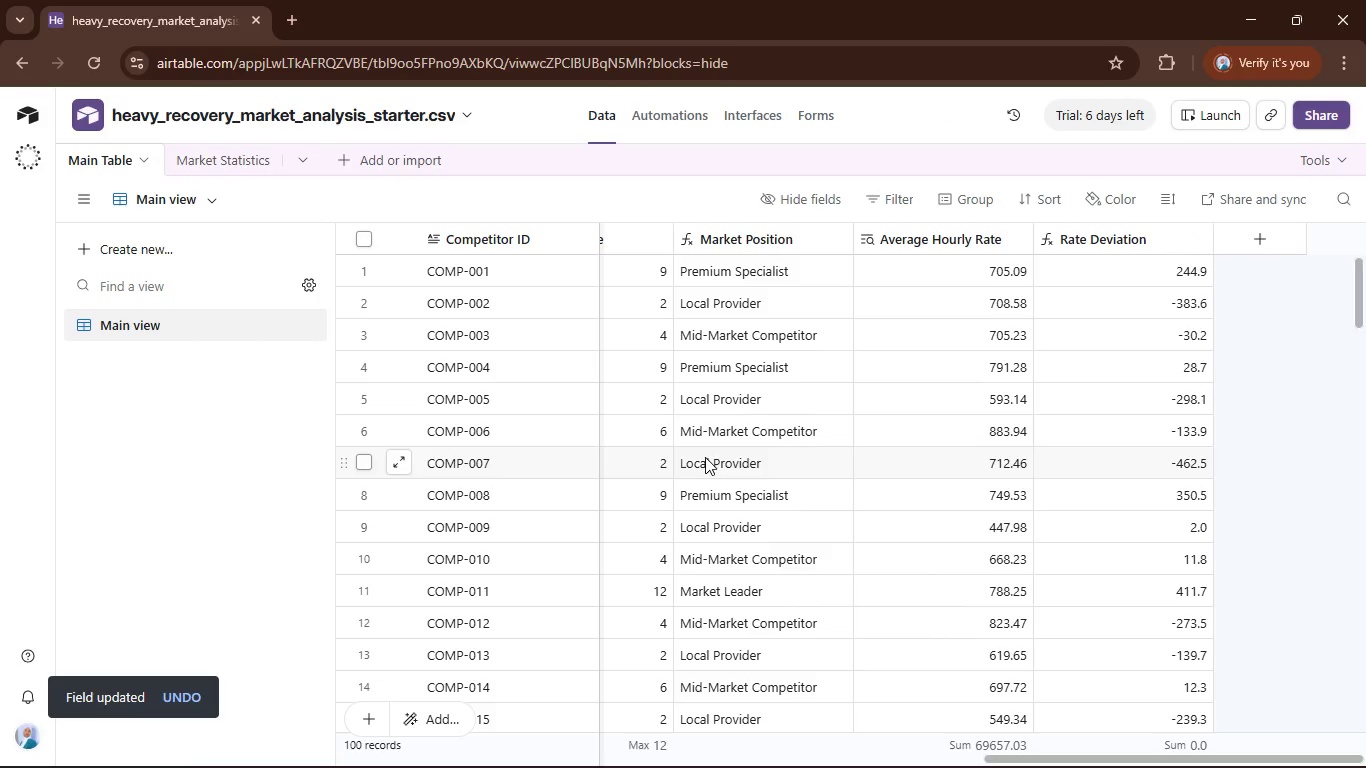 
left_click([854, 747])